 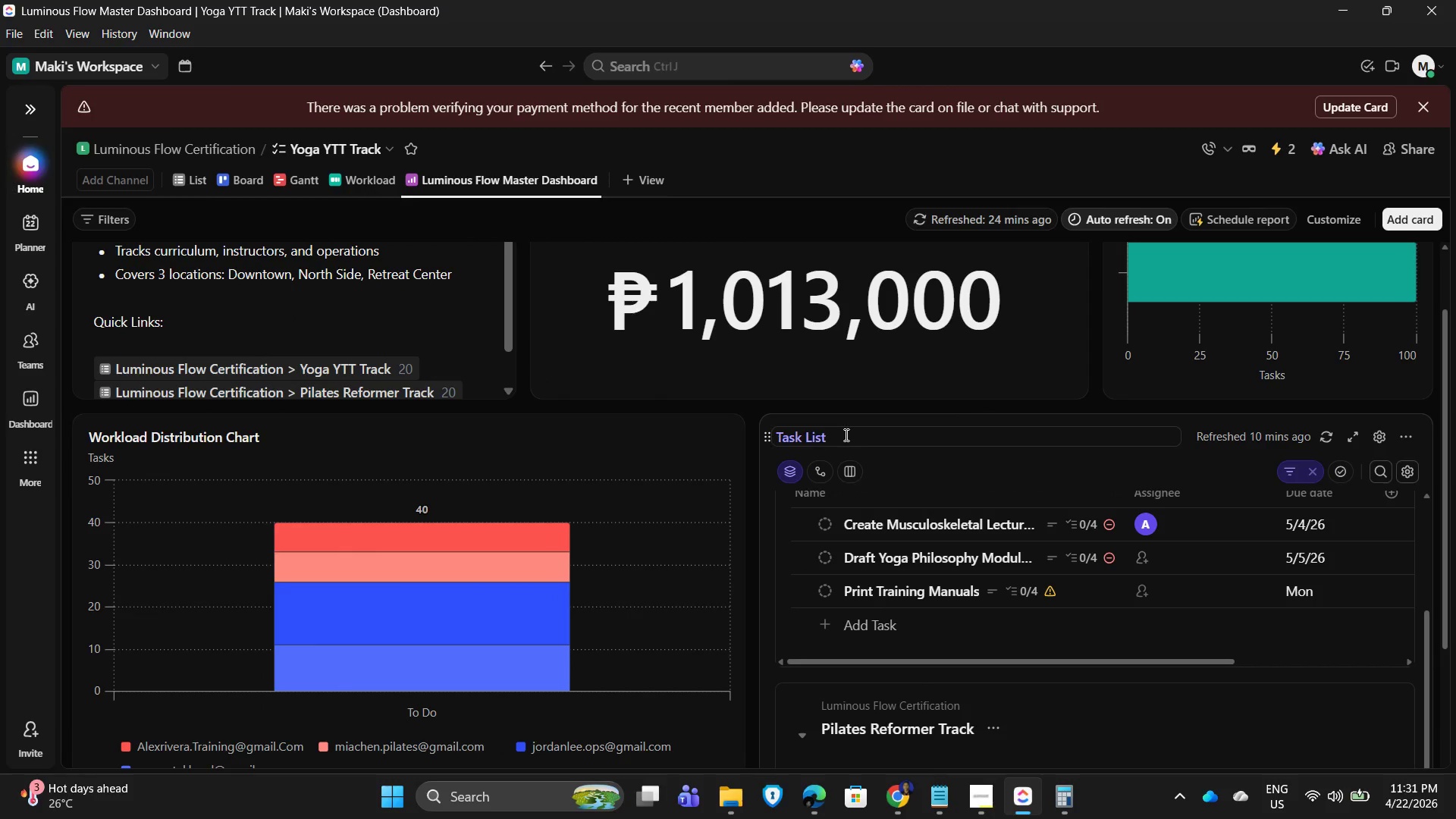 
left_click_drag(start_coordinate=[854, 435], to_coordinate=[772, 426])
 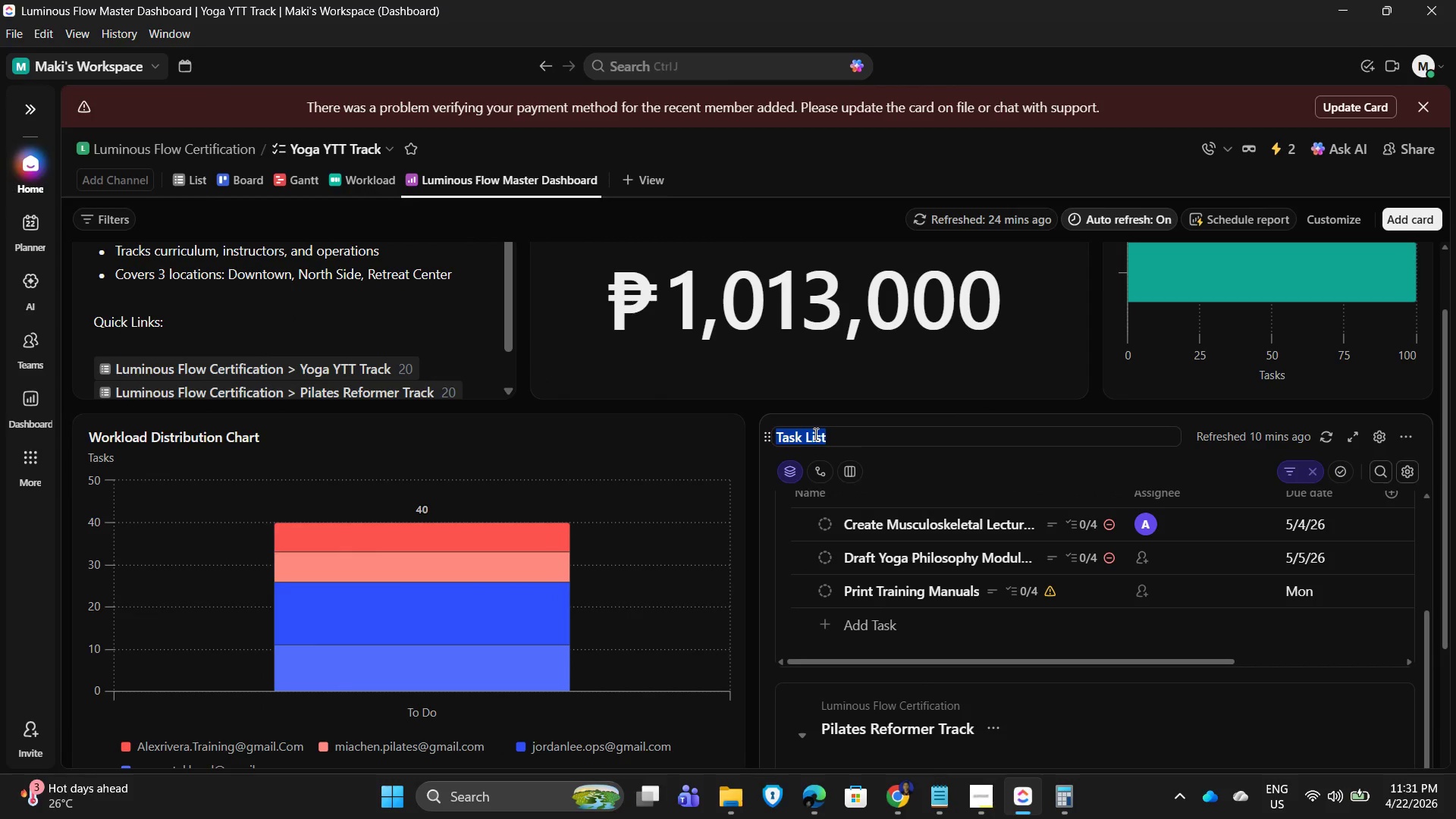 
key(Control+V)
 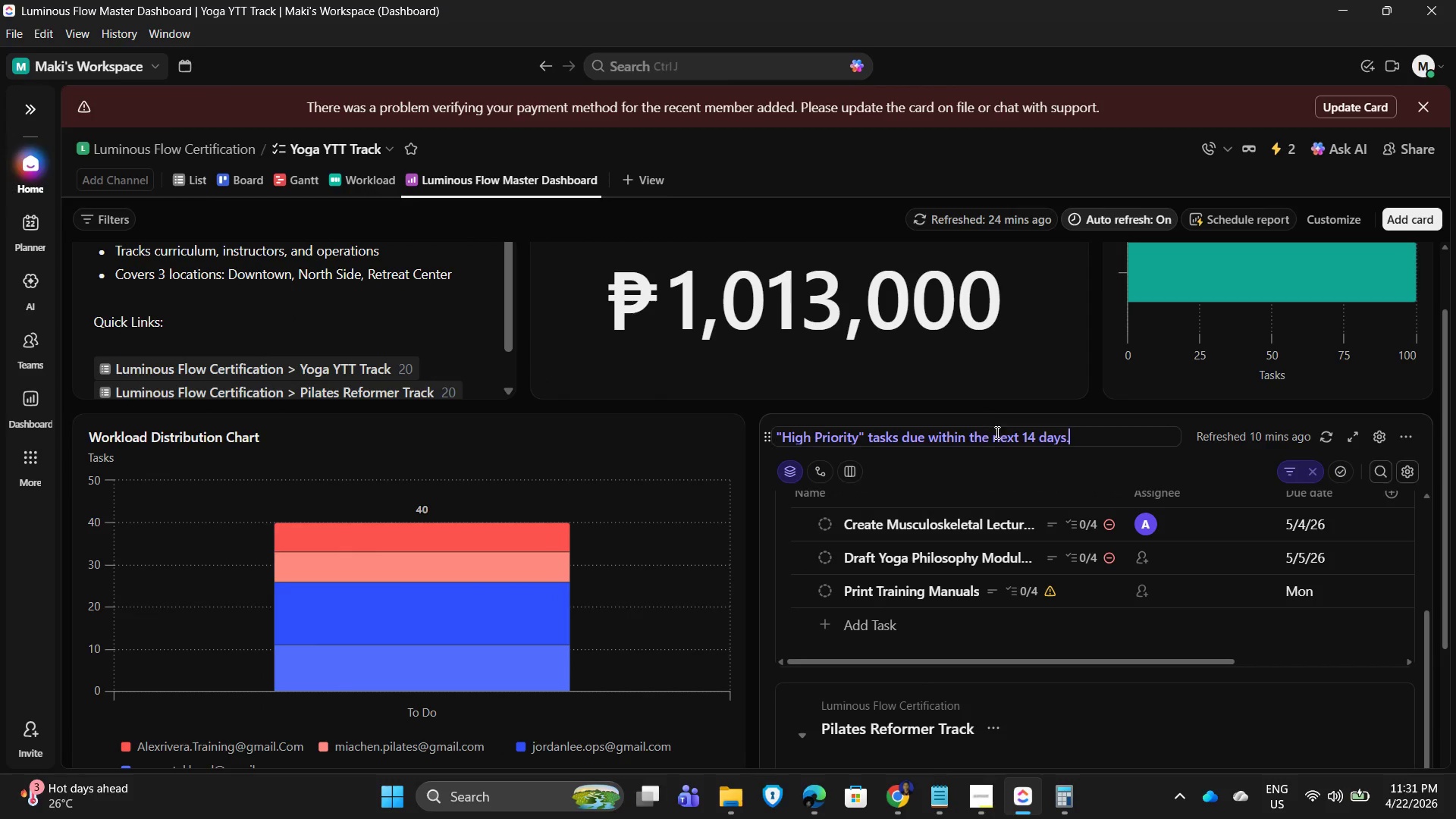 
left_click([1075, 437])
 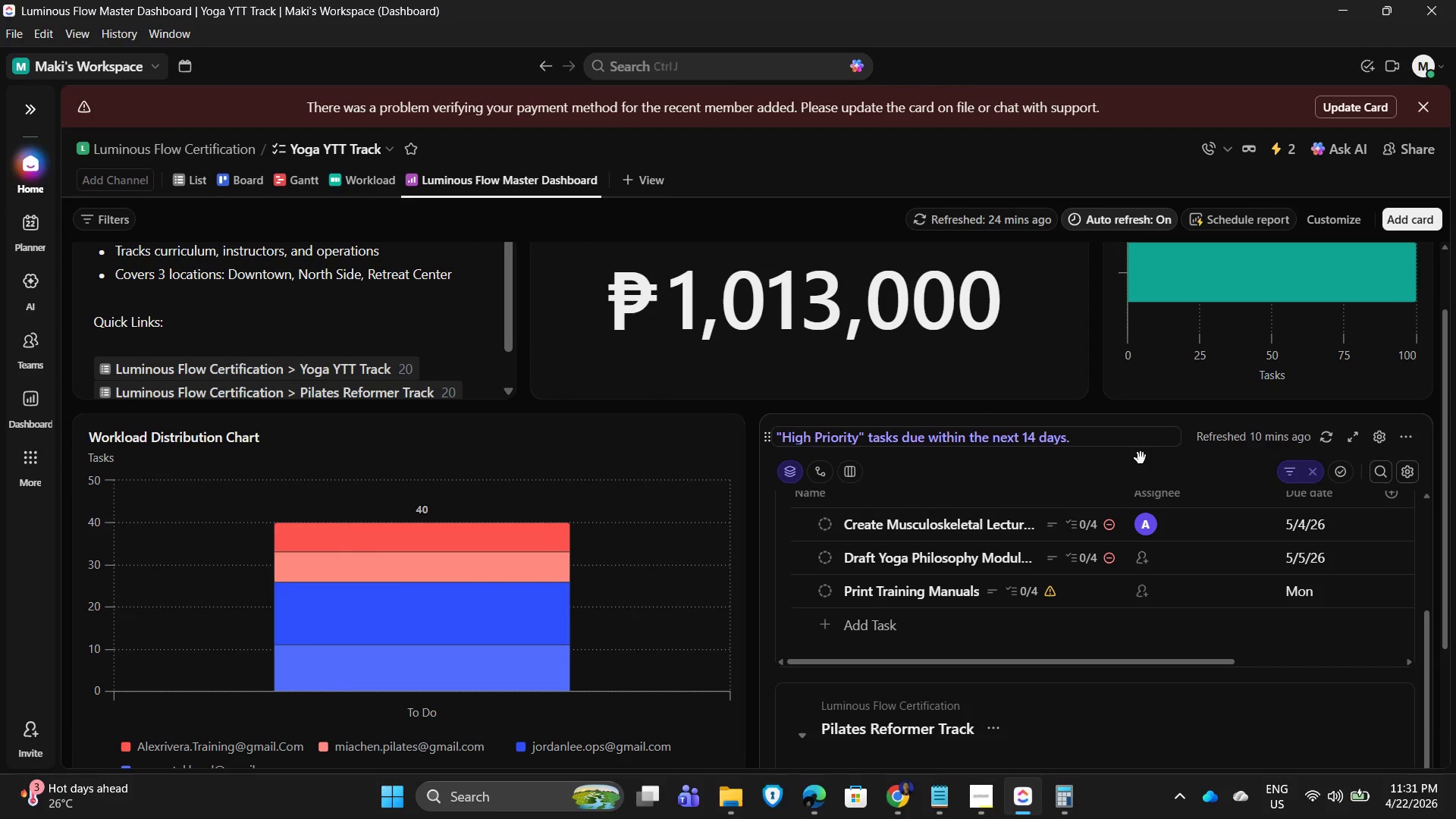 
key(Backspace)
 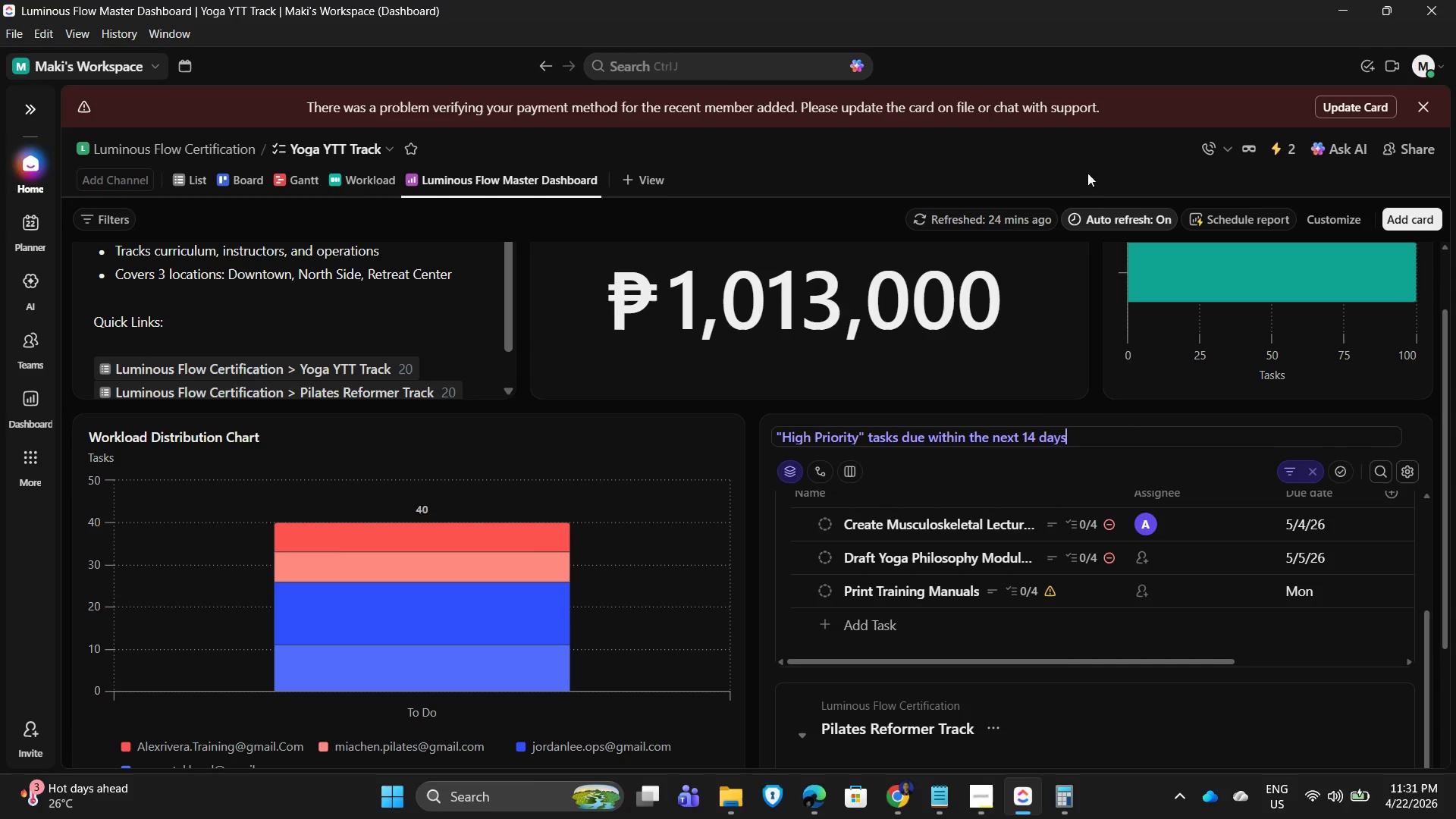 
scroll: coordinate [887, 471], scroll_direction: down, amount: 2.0
 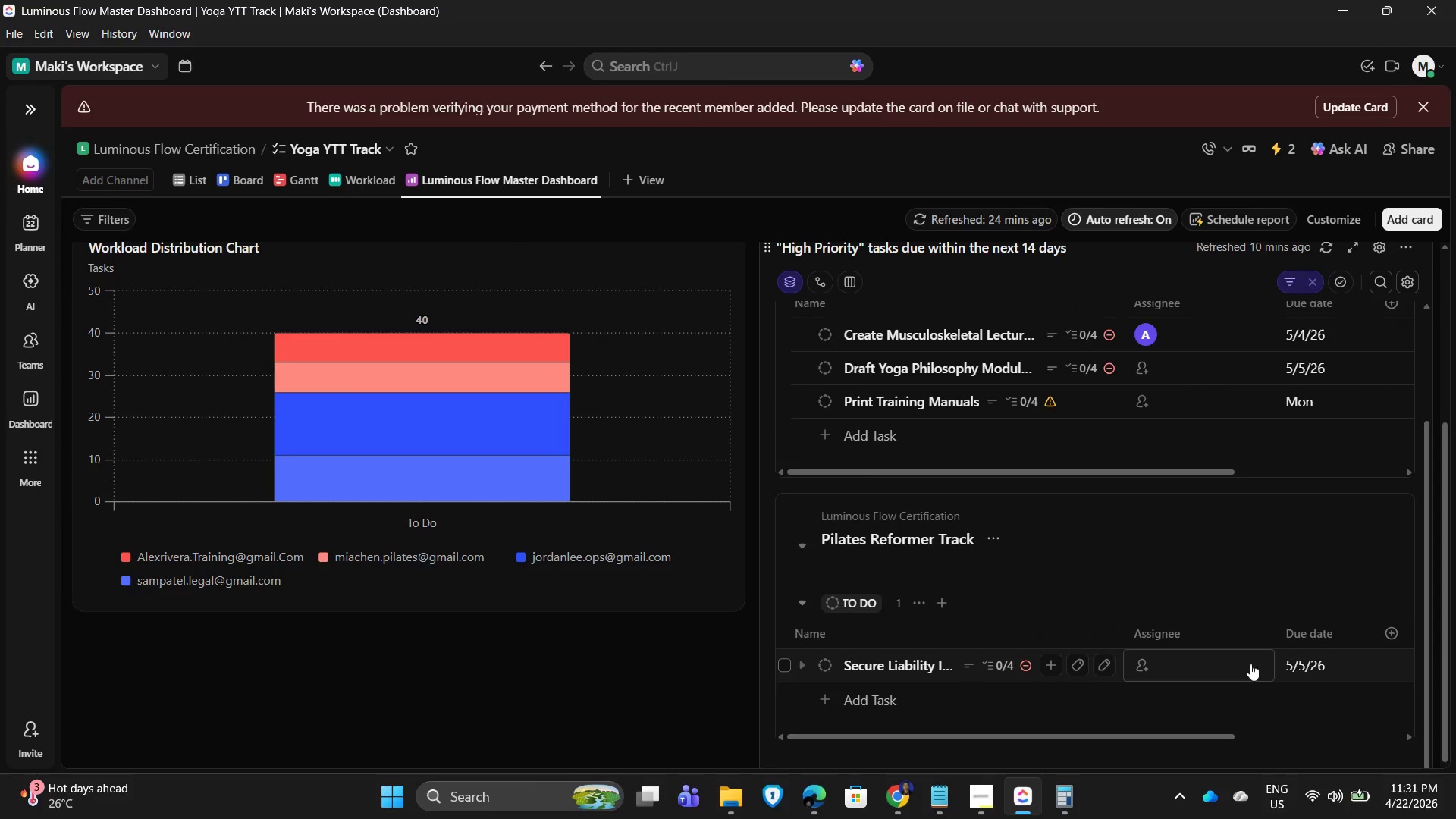 
left_click([1071, 154])
 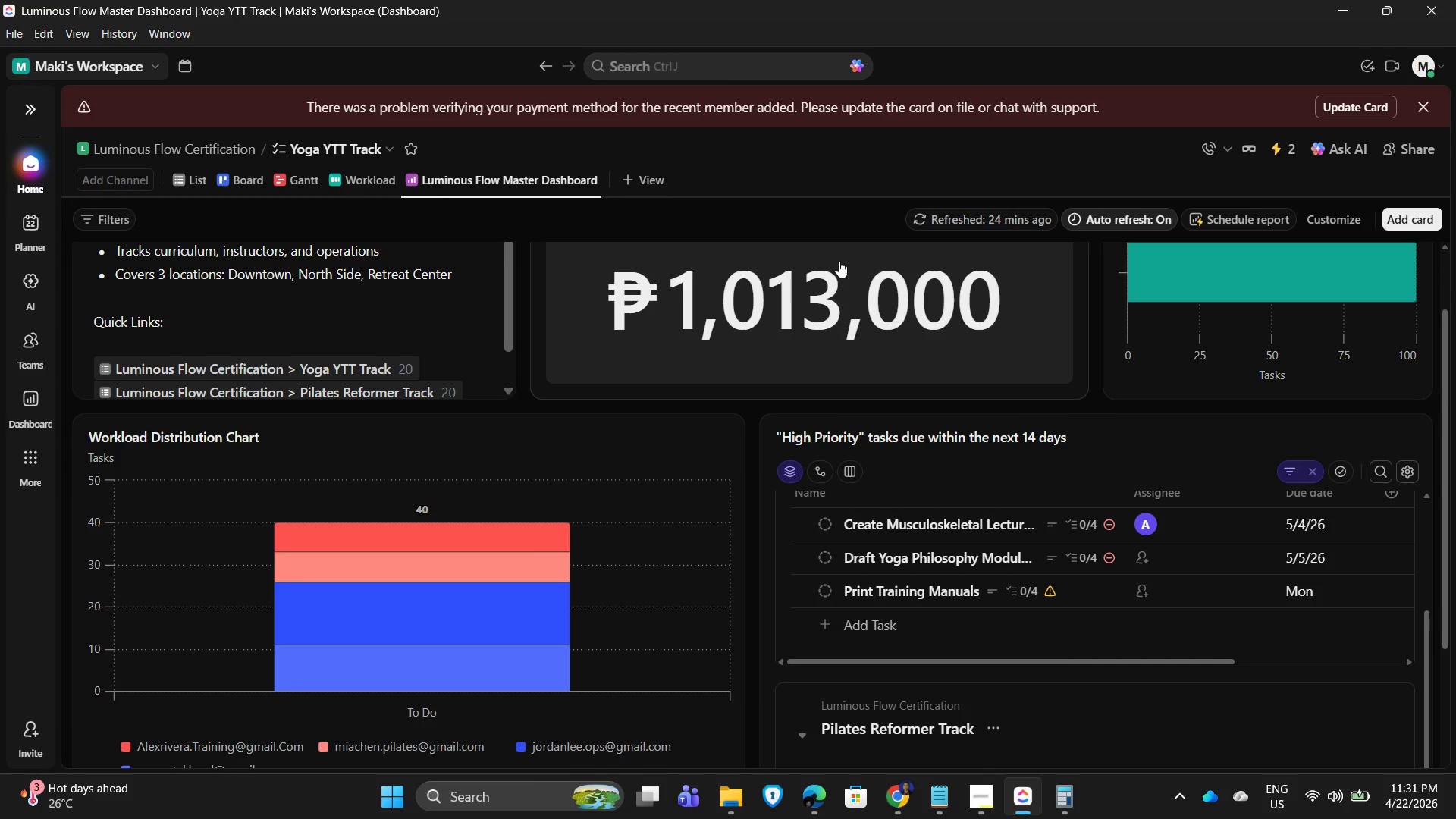 
scroll: coordinate [1262, 657], scroll_direction: none, amount: 0.0
 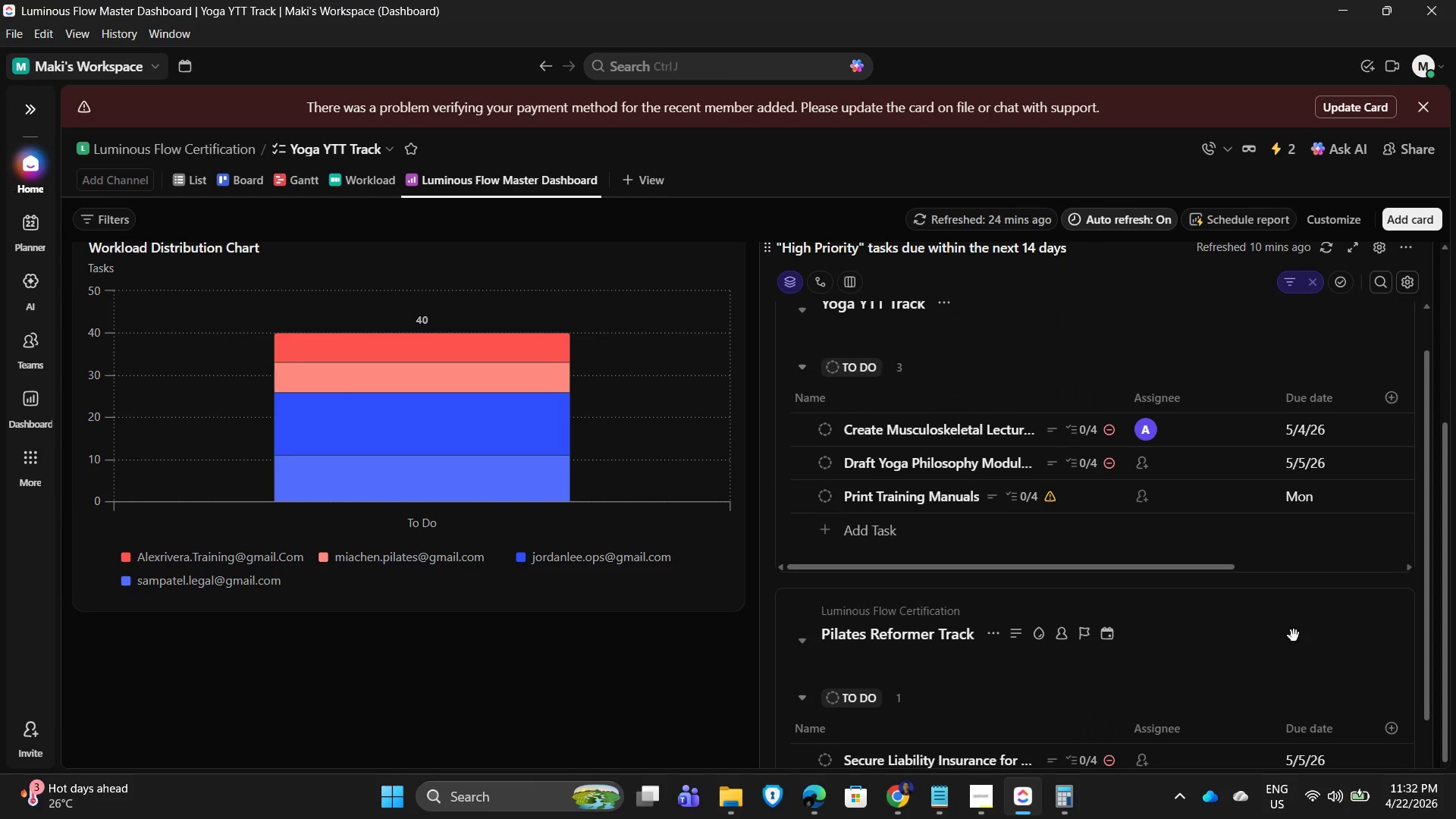 
scroll: coordinate [1455, 482], scroll_direction: up, amount: 4.0
 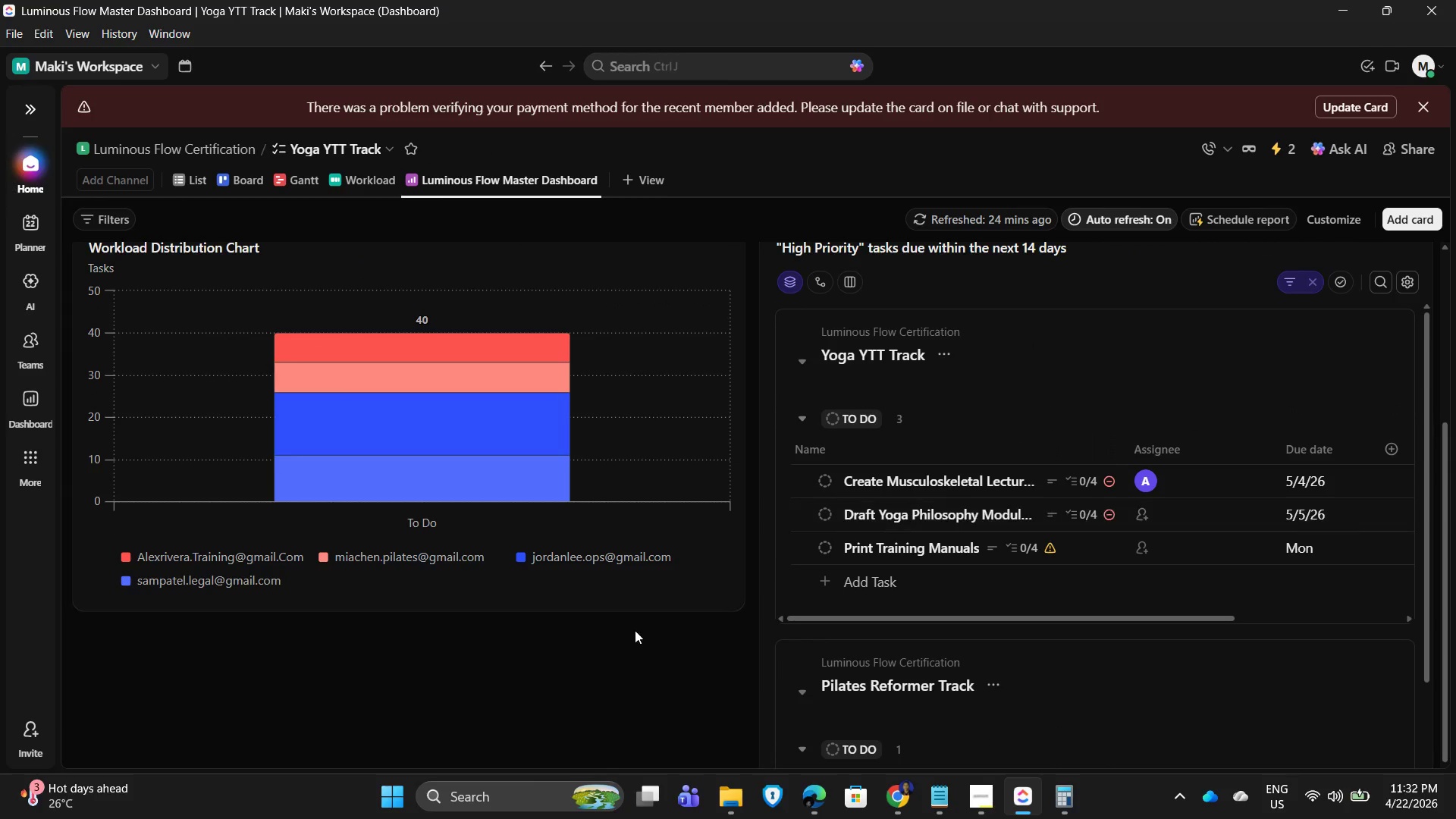 
scroll: coordinate [710, 639], scroll_direction: down, amount: 3.0
 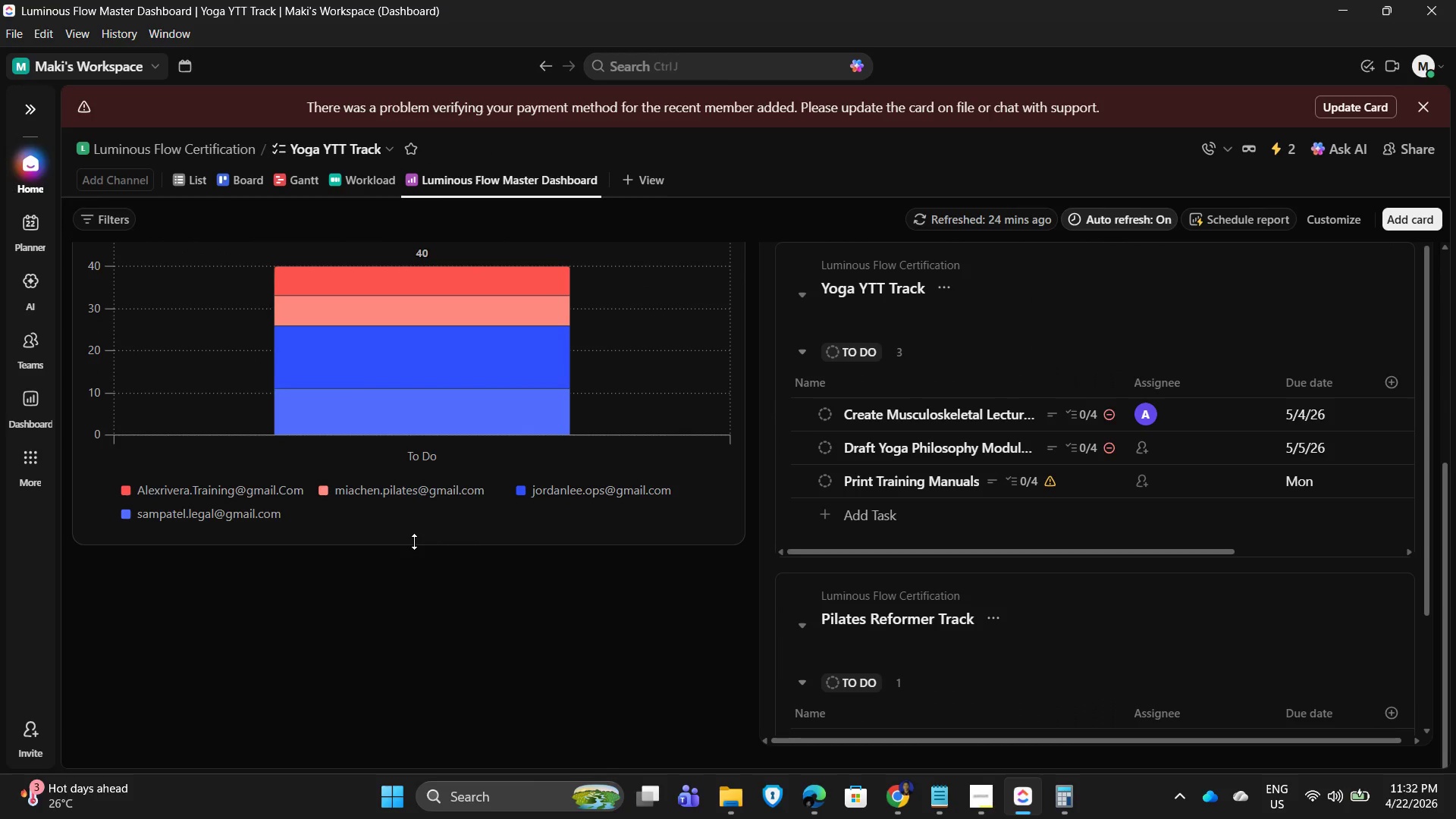 
left_click_drag(start_coordinate=[414, 541], to_coordinate=[441, 739])
 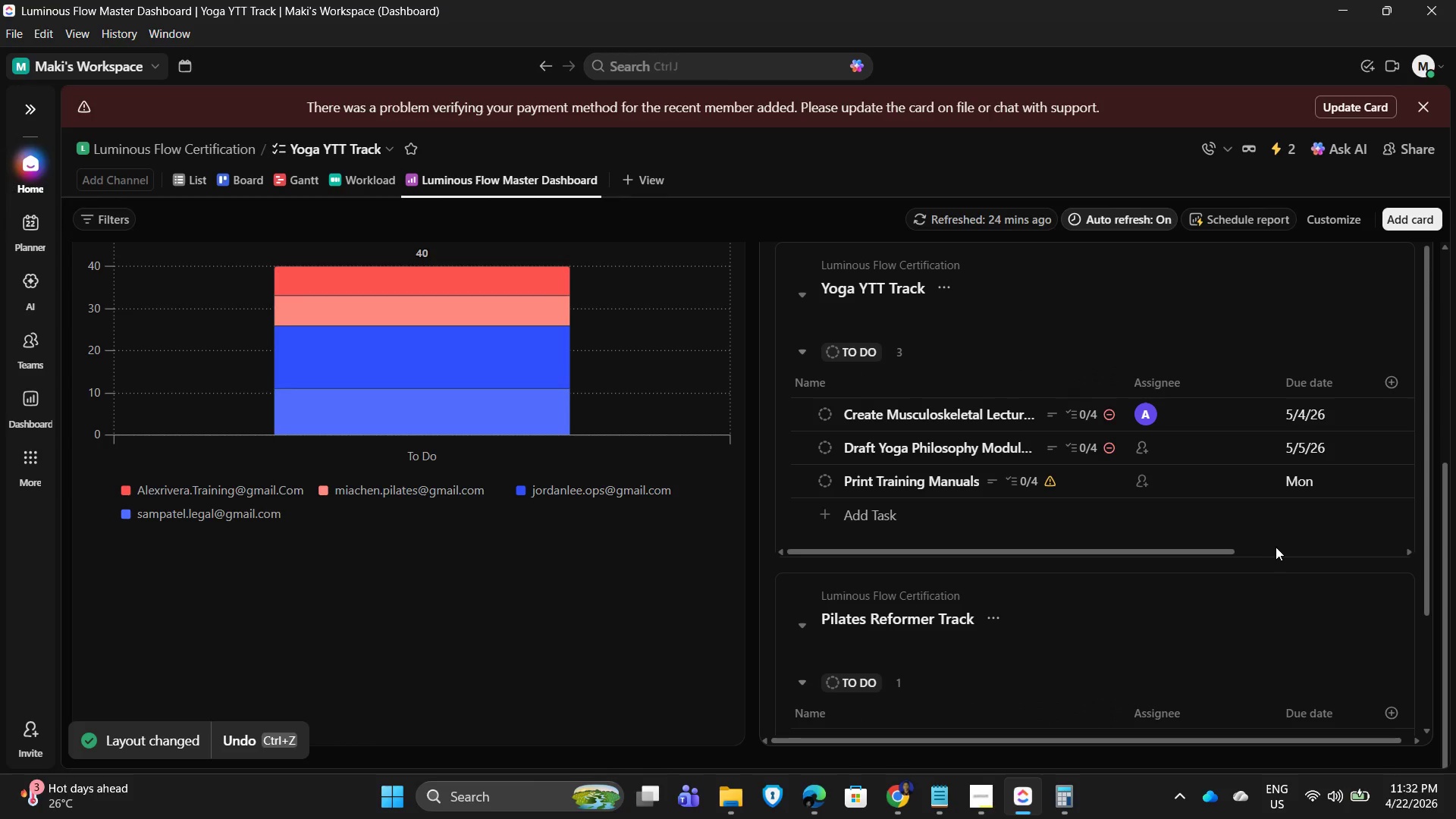 
scroll: coordinate [1172, 546], scroll_direction: up, amount: 2.0
 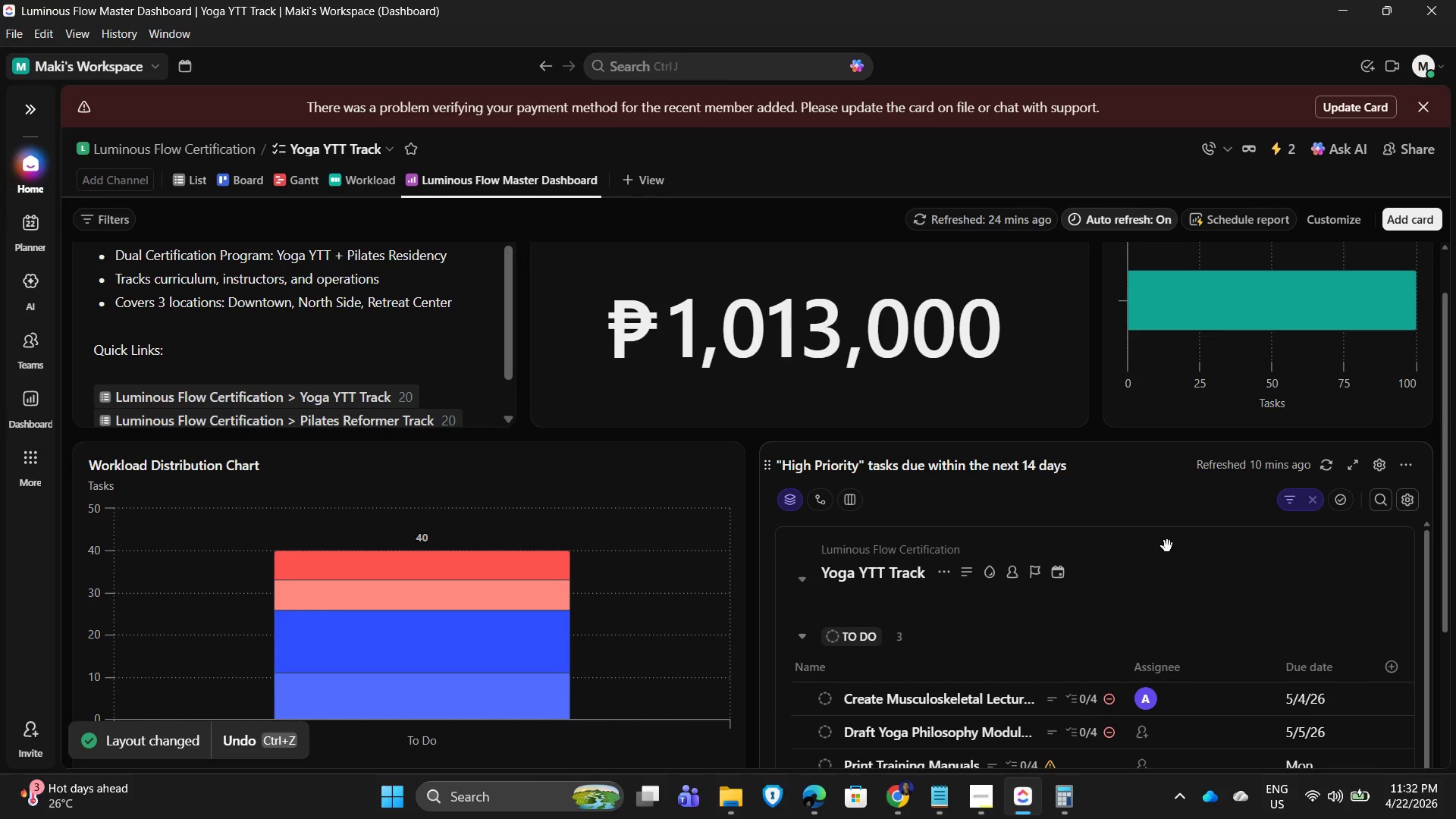 
scroll: coordinate [764, 541], scroll_direction: down, amount: 7.0
 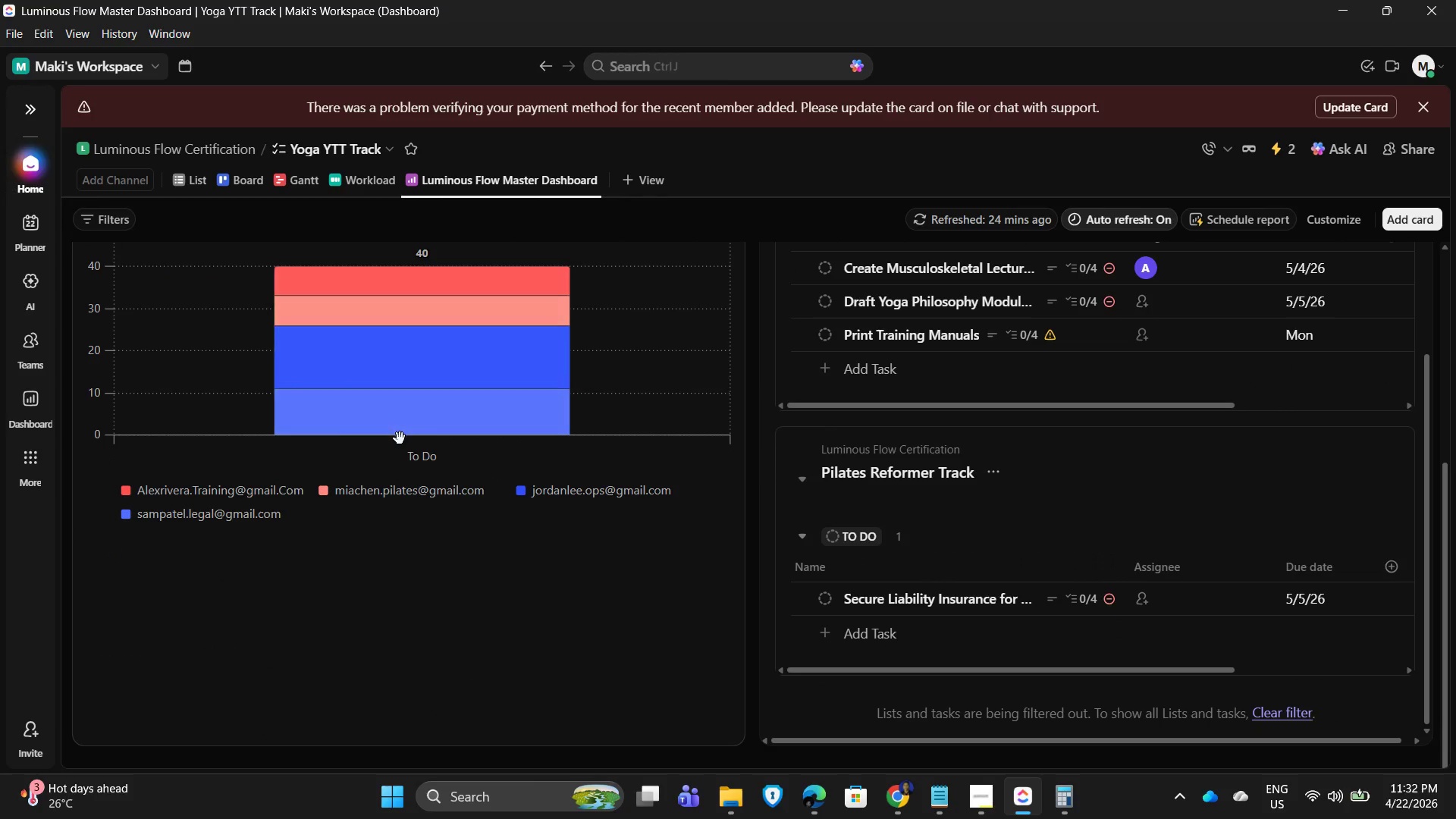 
left_click_drag(start_coordinate=[400, 438], to_coordinate=[410, 509])
 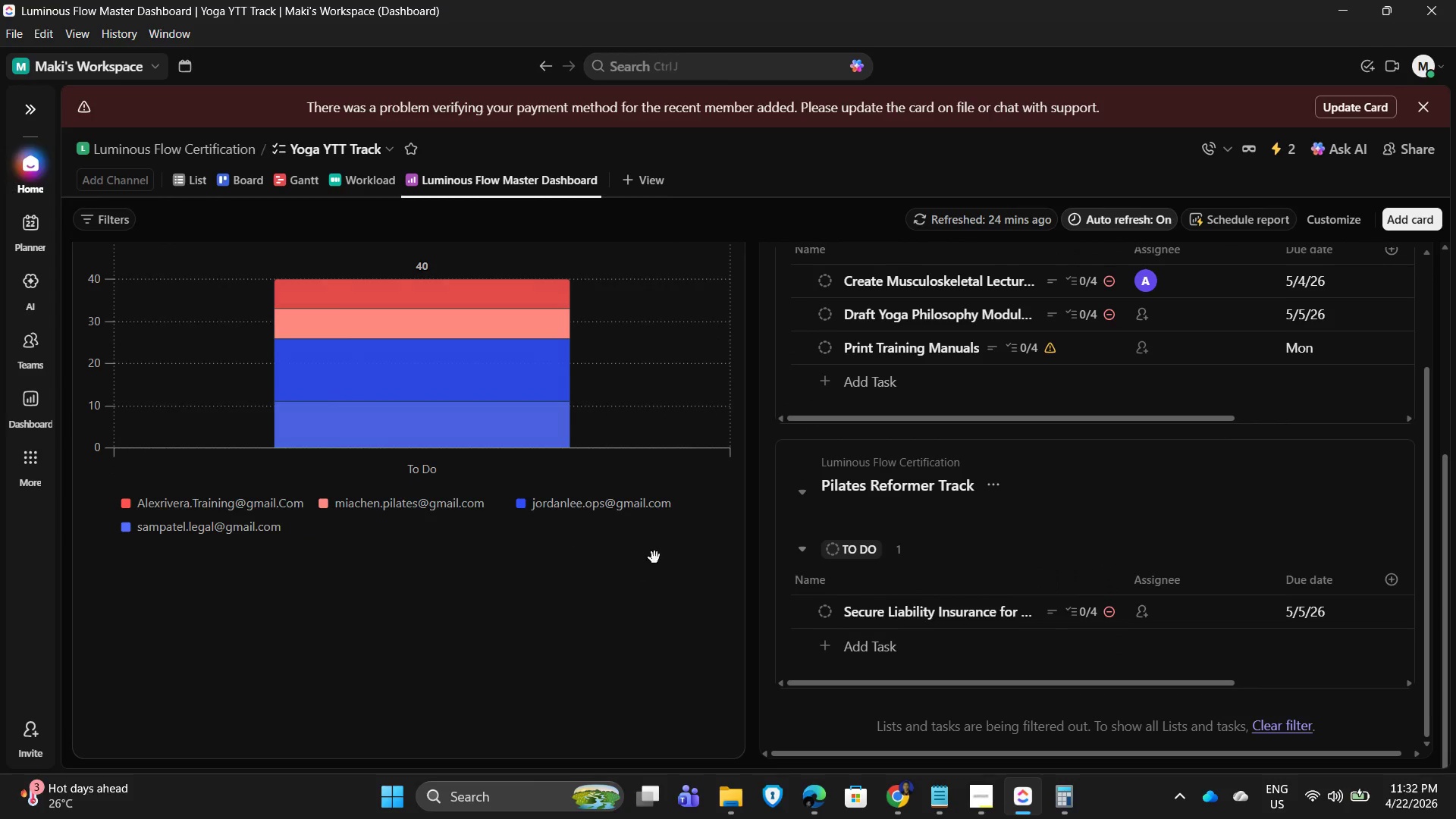 
scroll: coordinate [654, 557], scroll_direction: up, amount: 2.0
 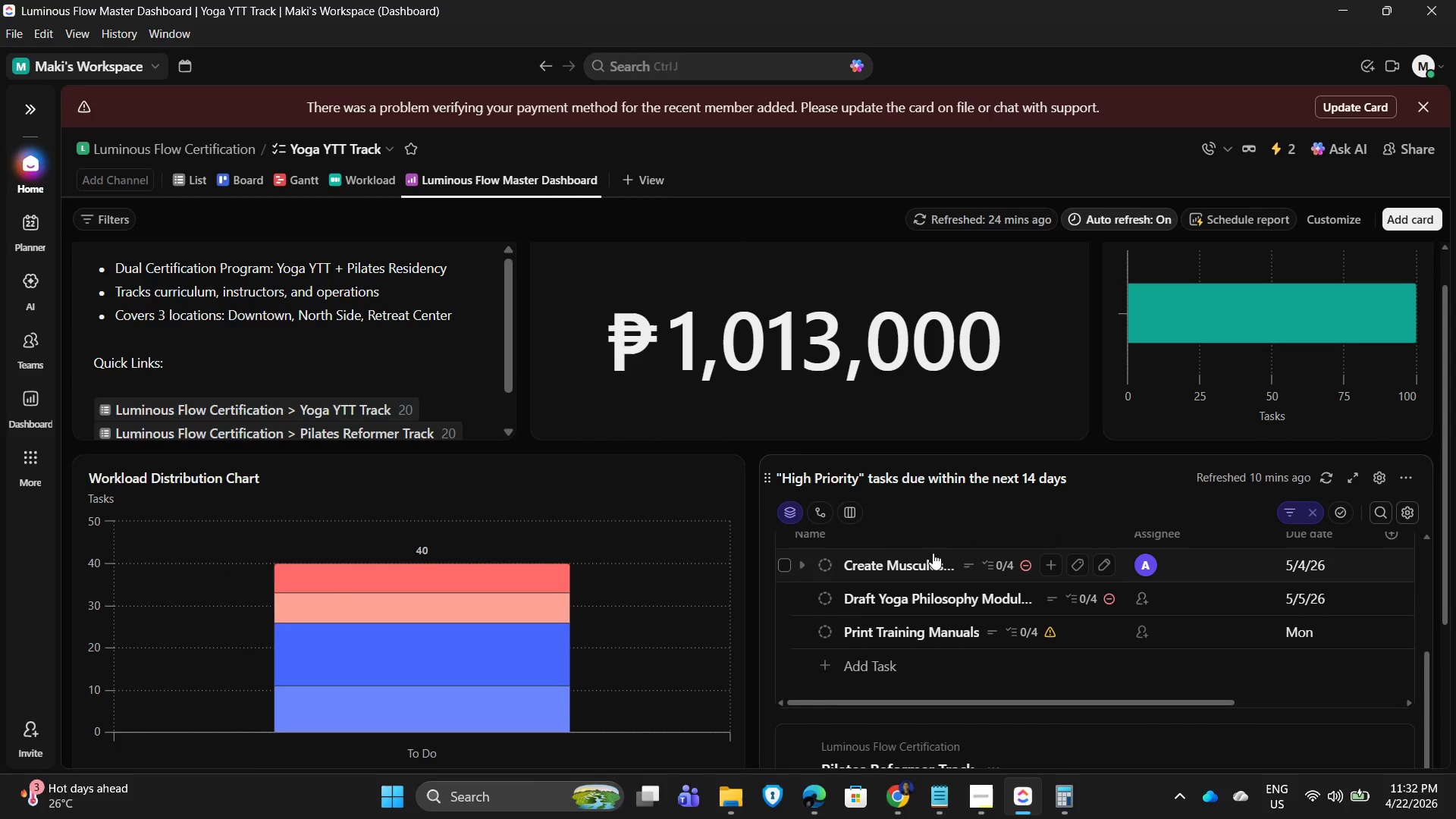 
scroll: coordinate [706, 569], scroll_direction: down, amount: 5.0
 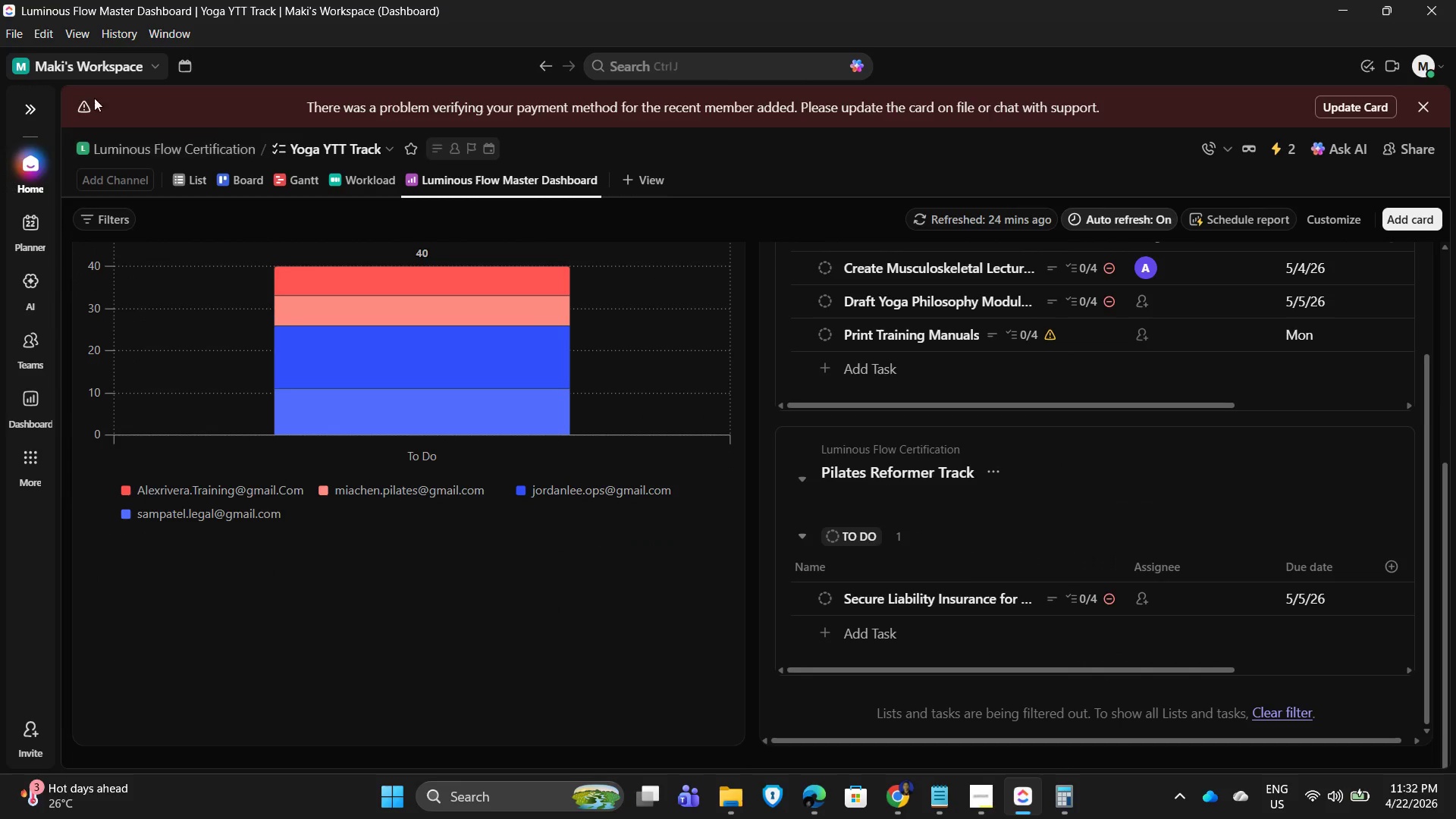 
left_click([78, 33])
 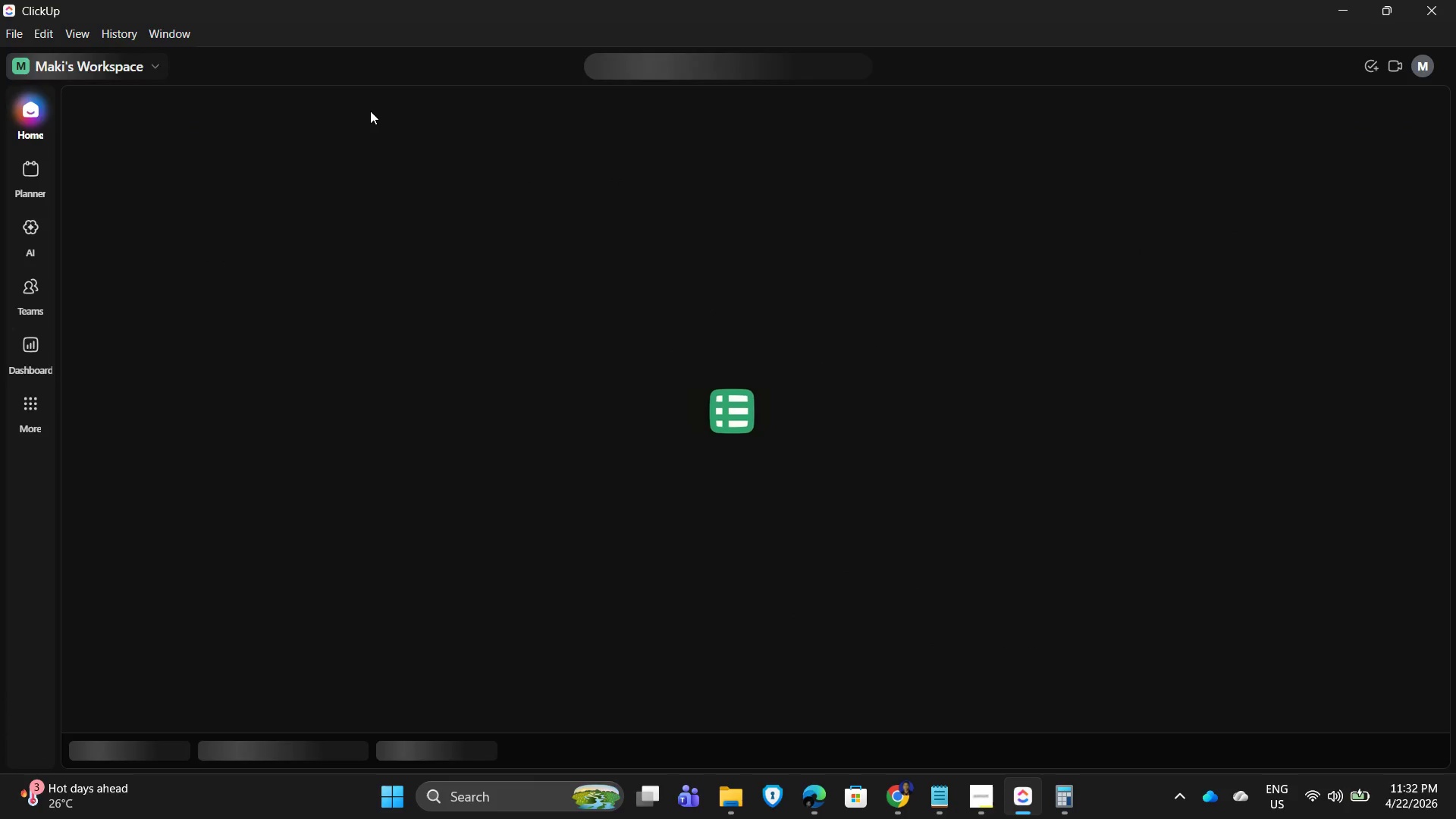 
wait(8.45)
 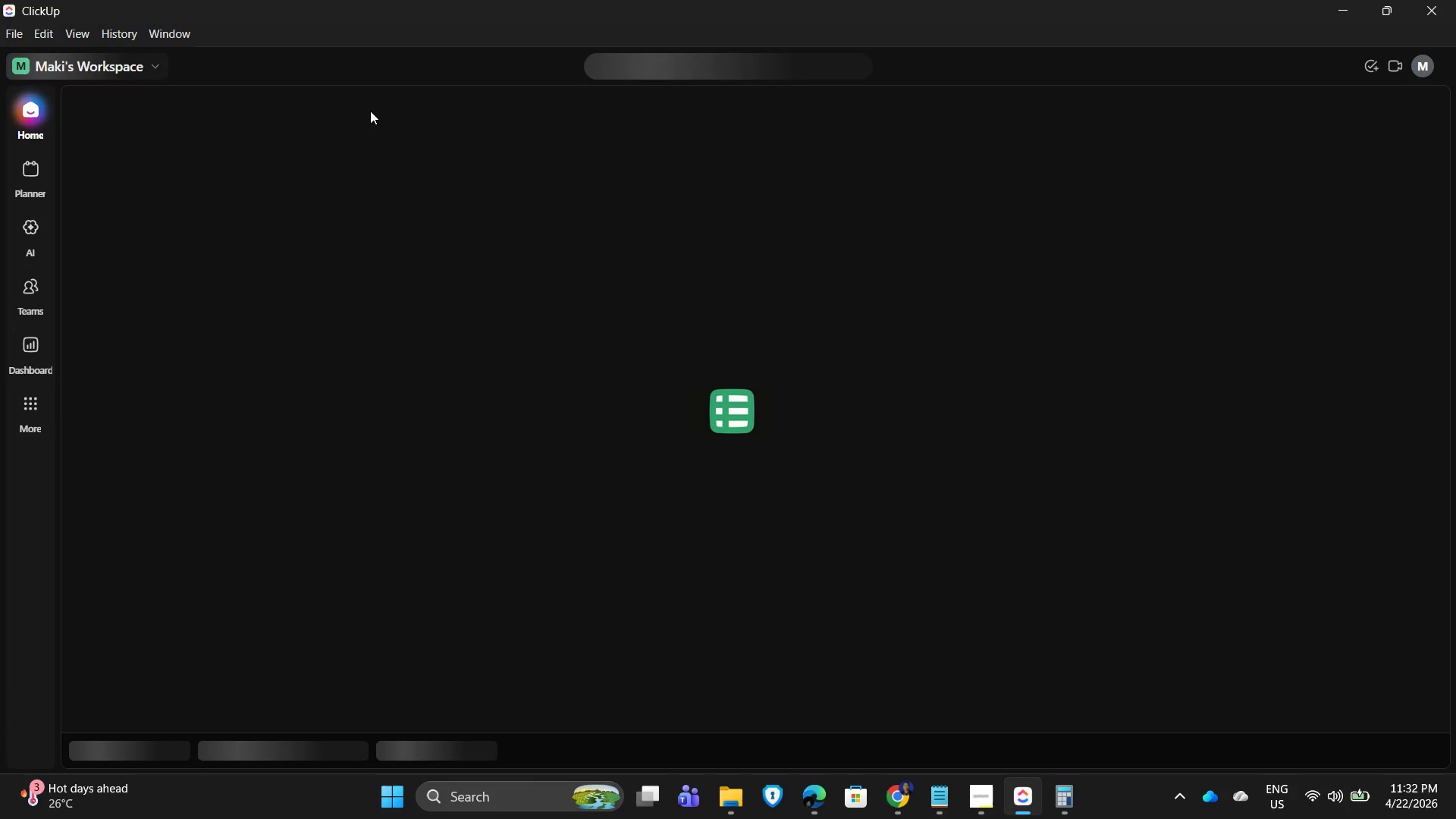 
scroll: coordinate [783, 419], scroll_direction: down, amount: 4.0
 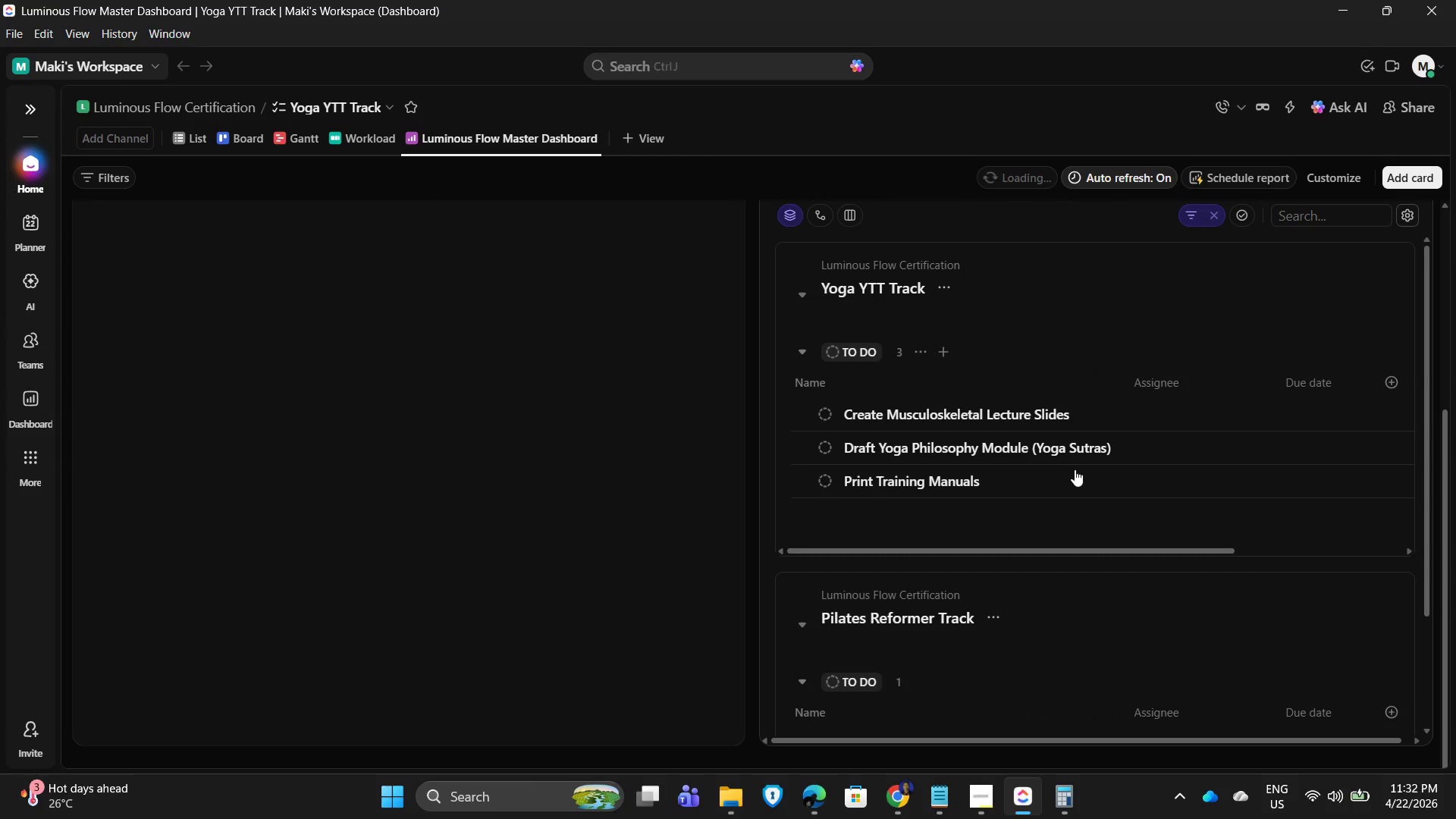 
scroll: coordinate [1194, 446], scroll_direction: up, amount: 4.0
 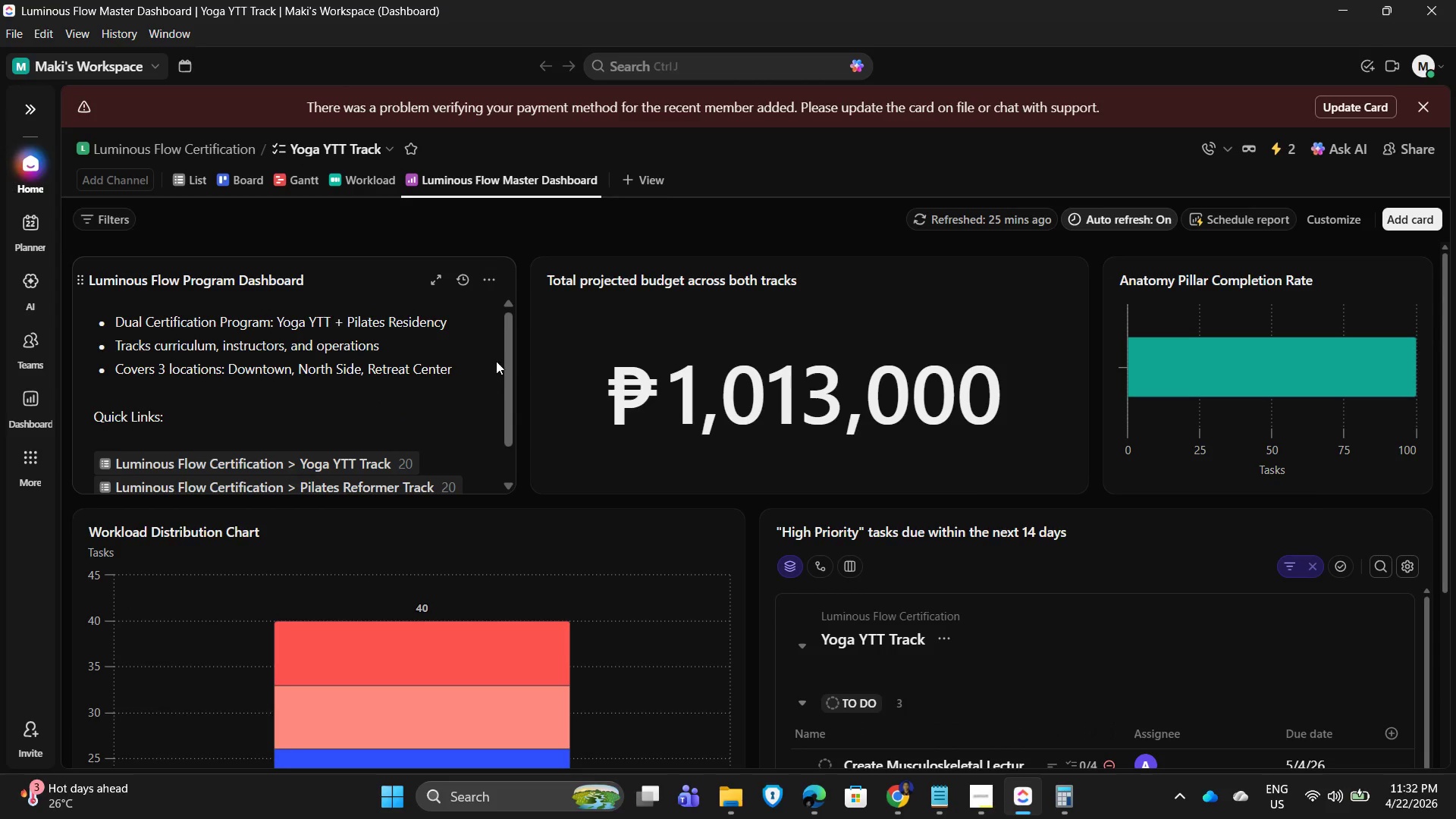 
left_click_drag(start_coordinate=[508, 337], to_coordinate=[510, 344])
 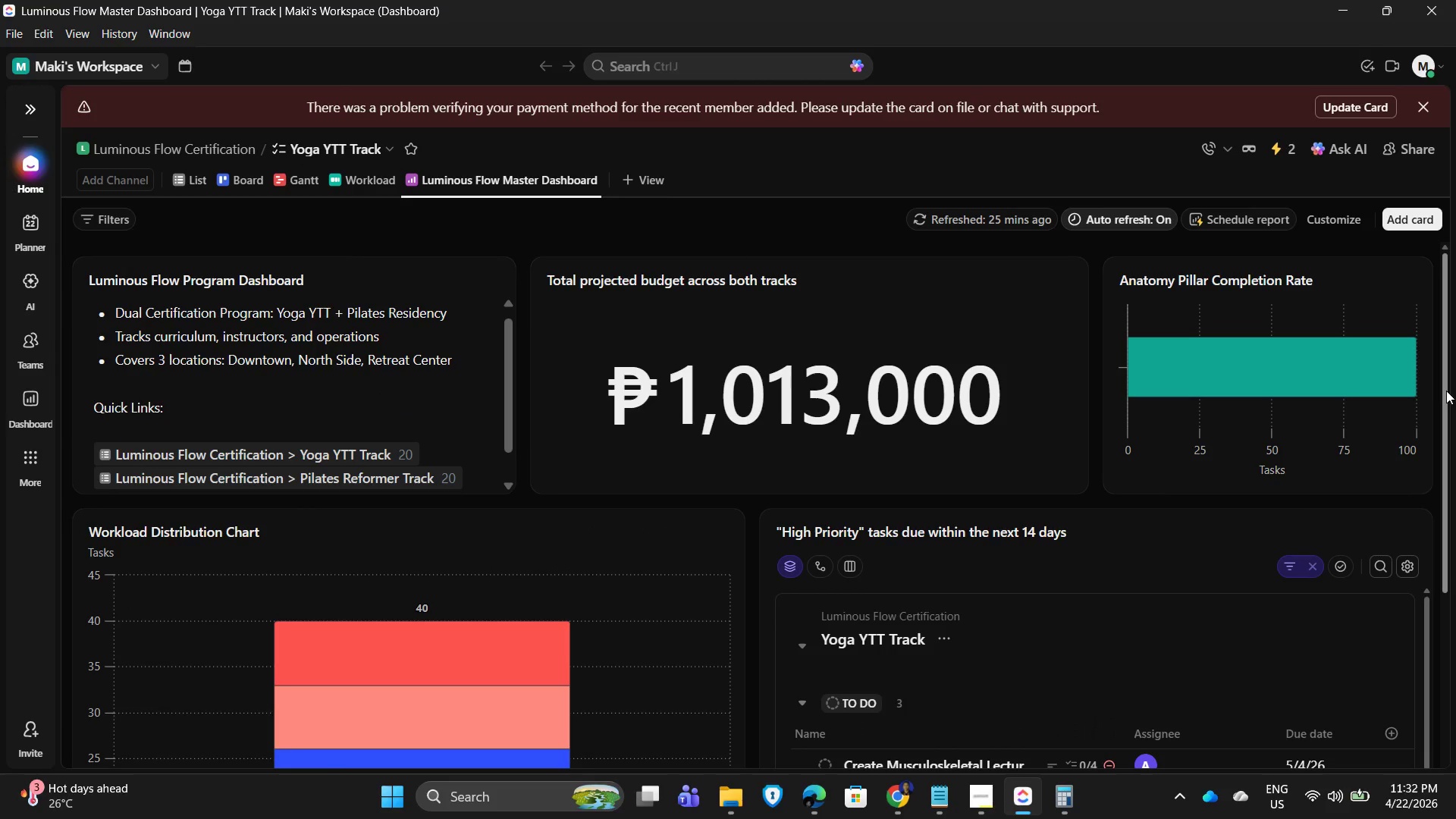 
wait(5.47)
 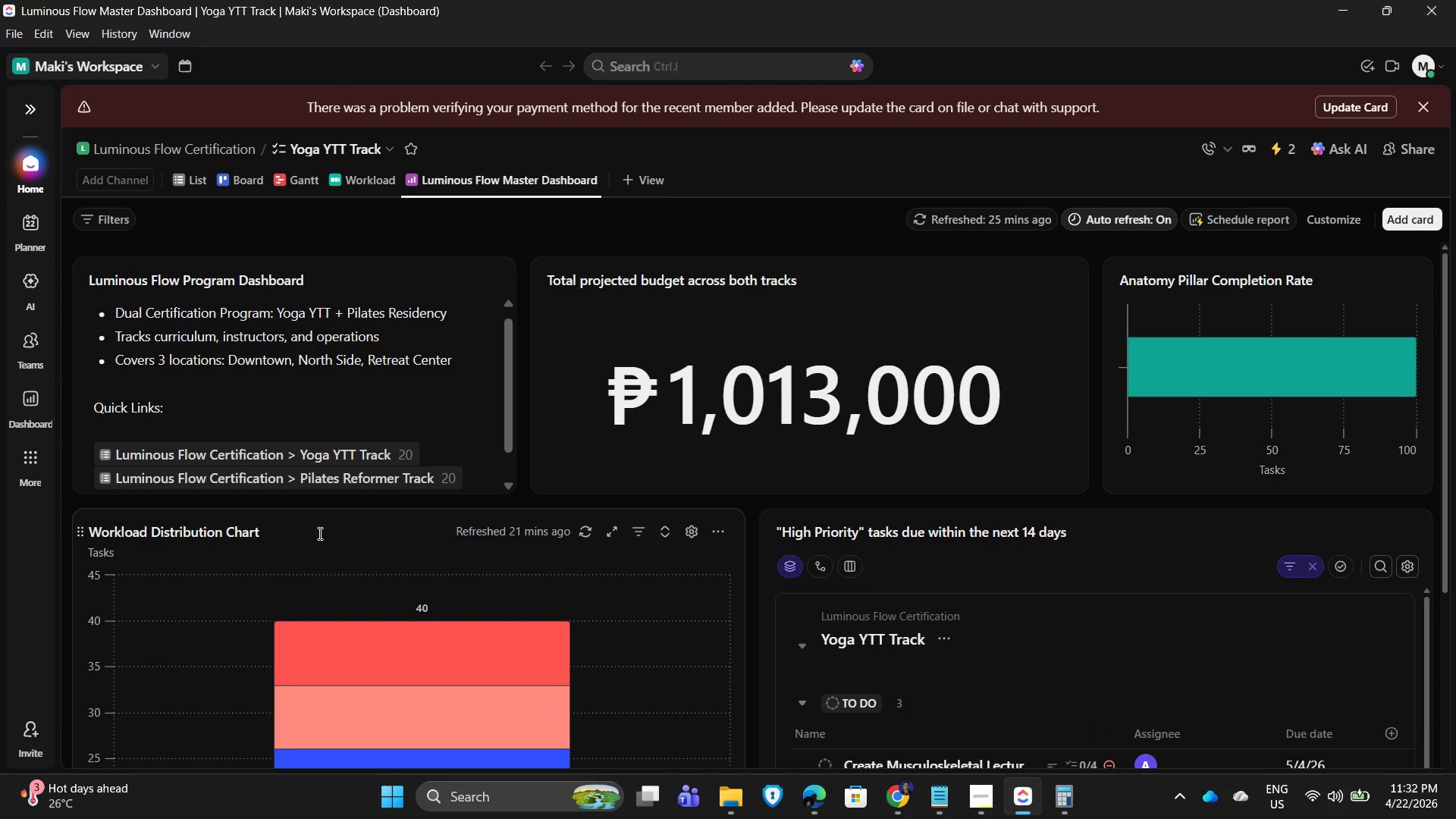 
left_click_drag(start_coordinate=[1088, 365], to_coordinate=[1035, 365])
 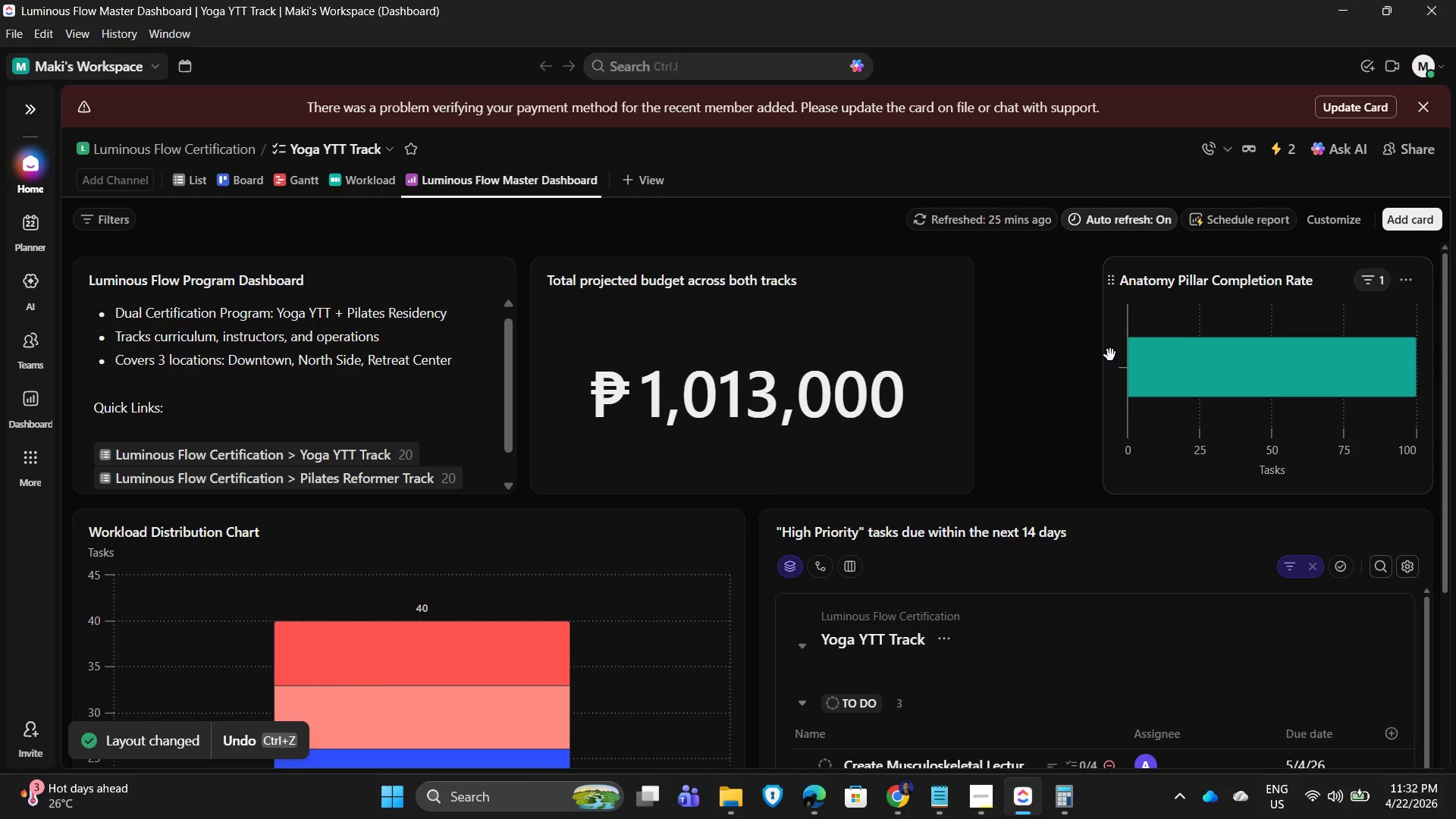 
left_click_drag(start_coordinate=[1104, 355], to_coordinate=[981, 359])
 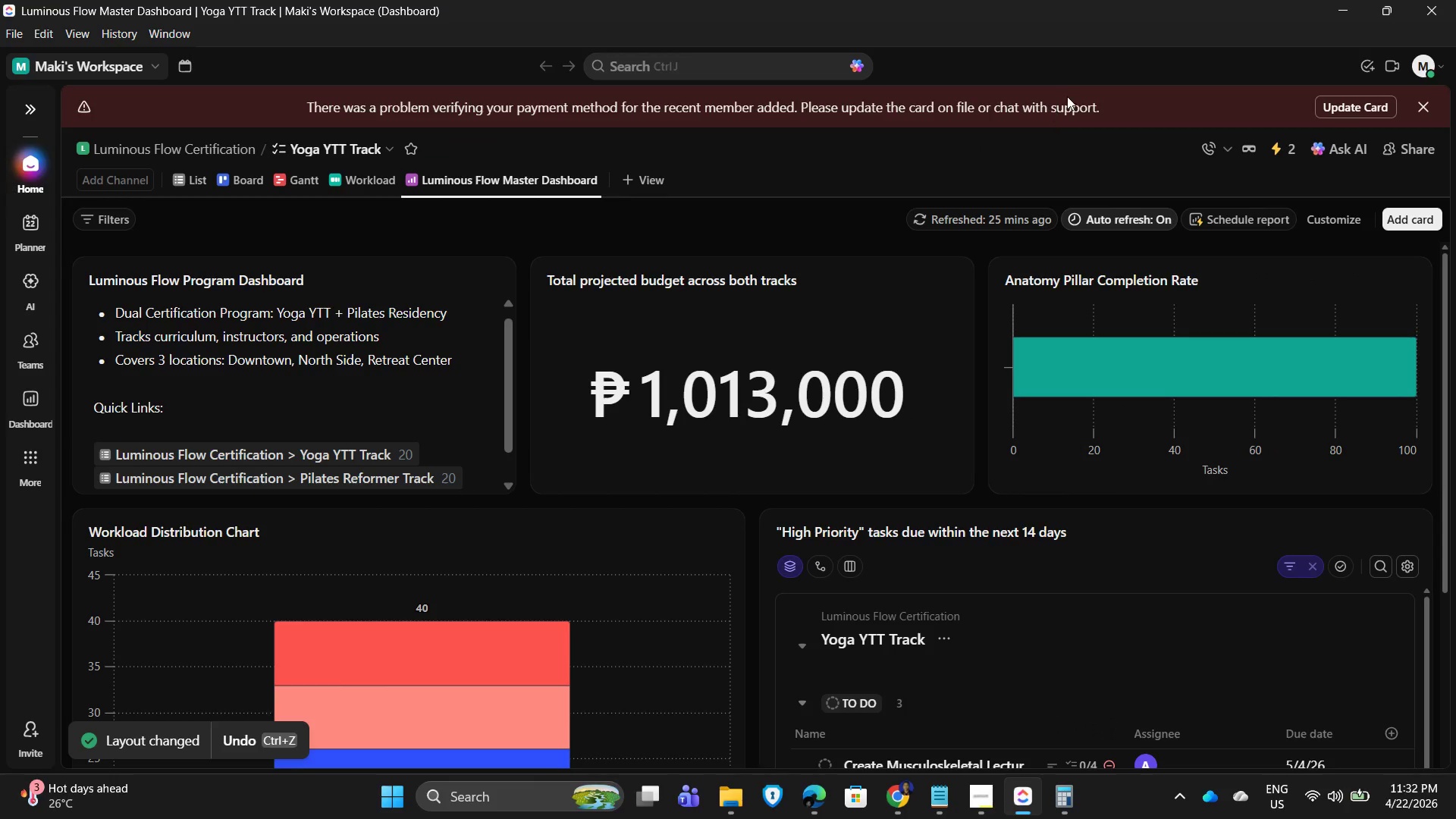 
left_click([1116, 41])
 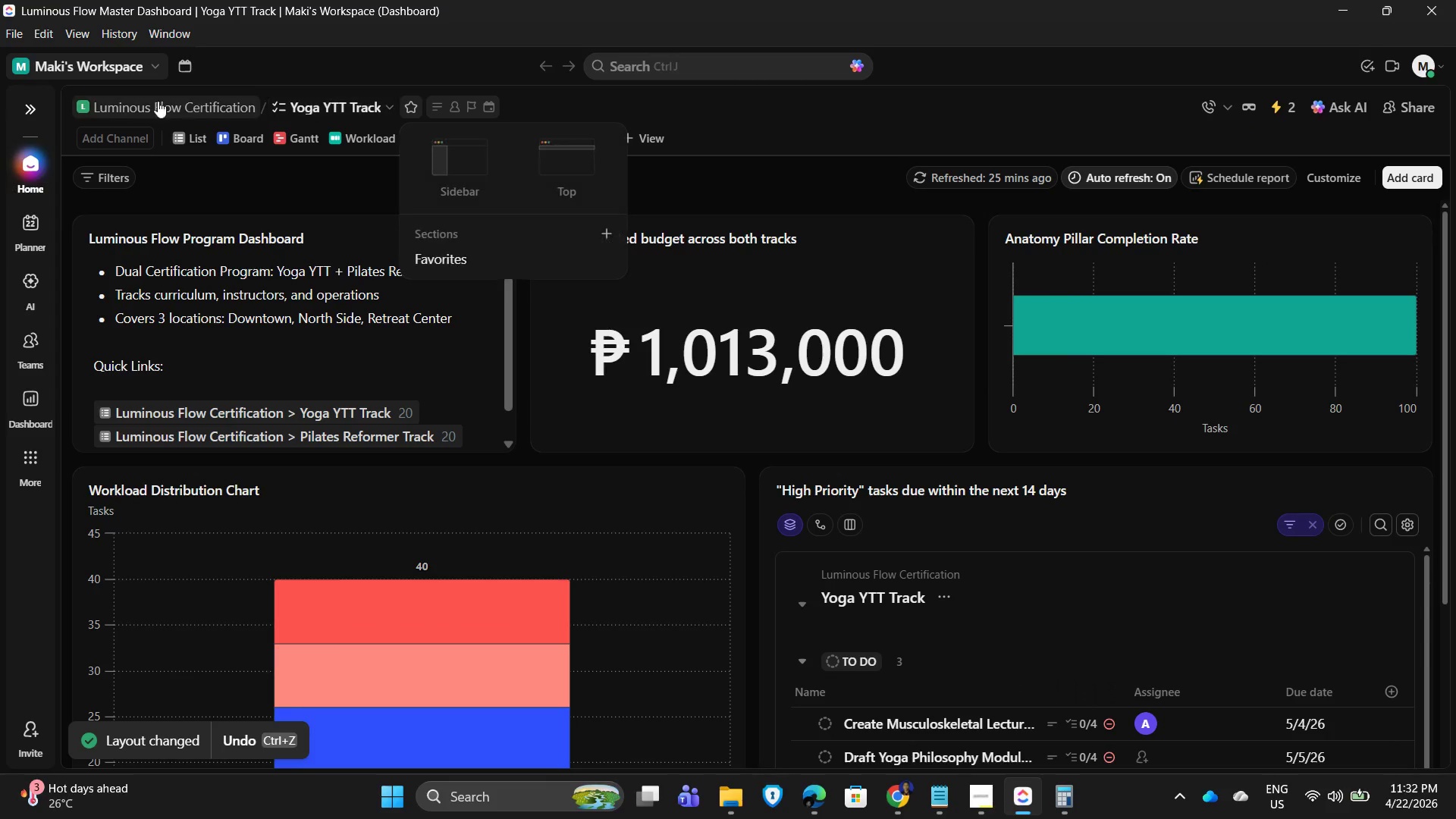 
left_click([1041, 0])
 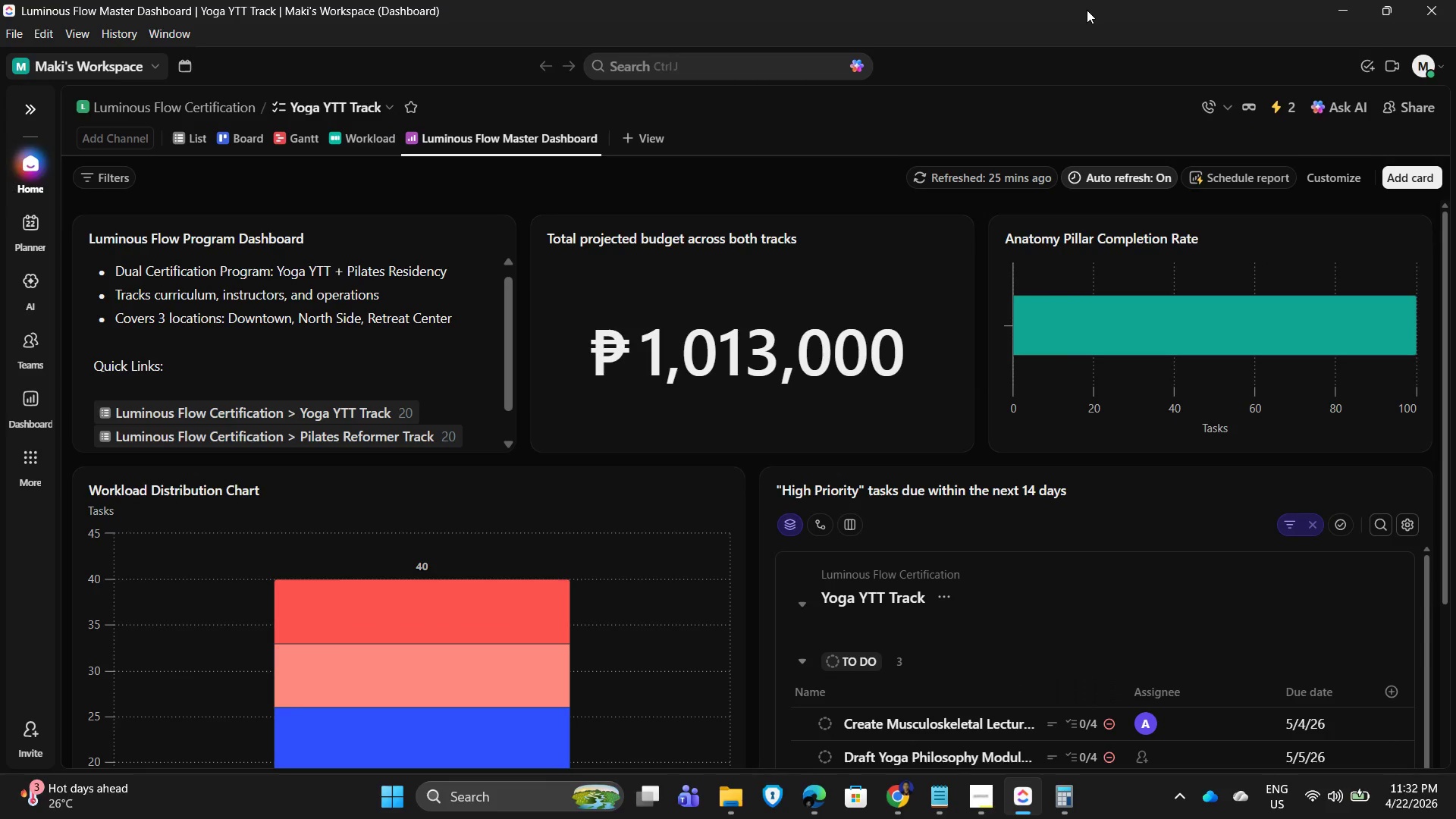 
key(PrintScreen)
 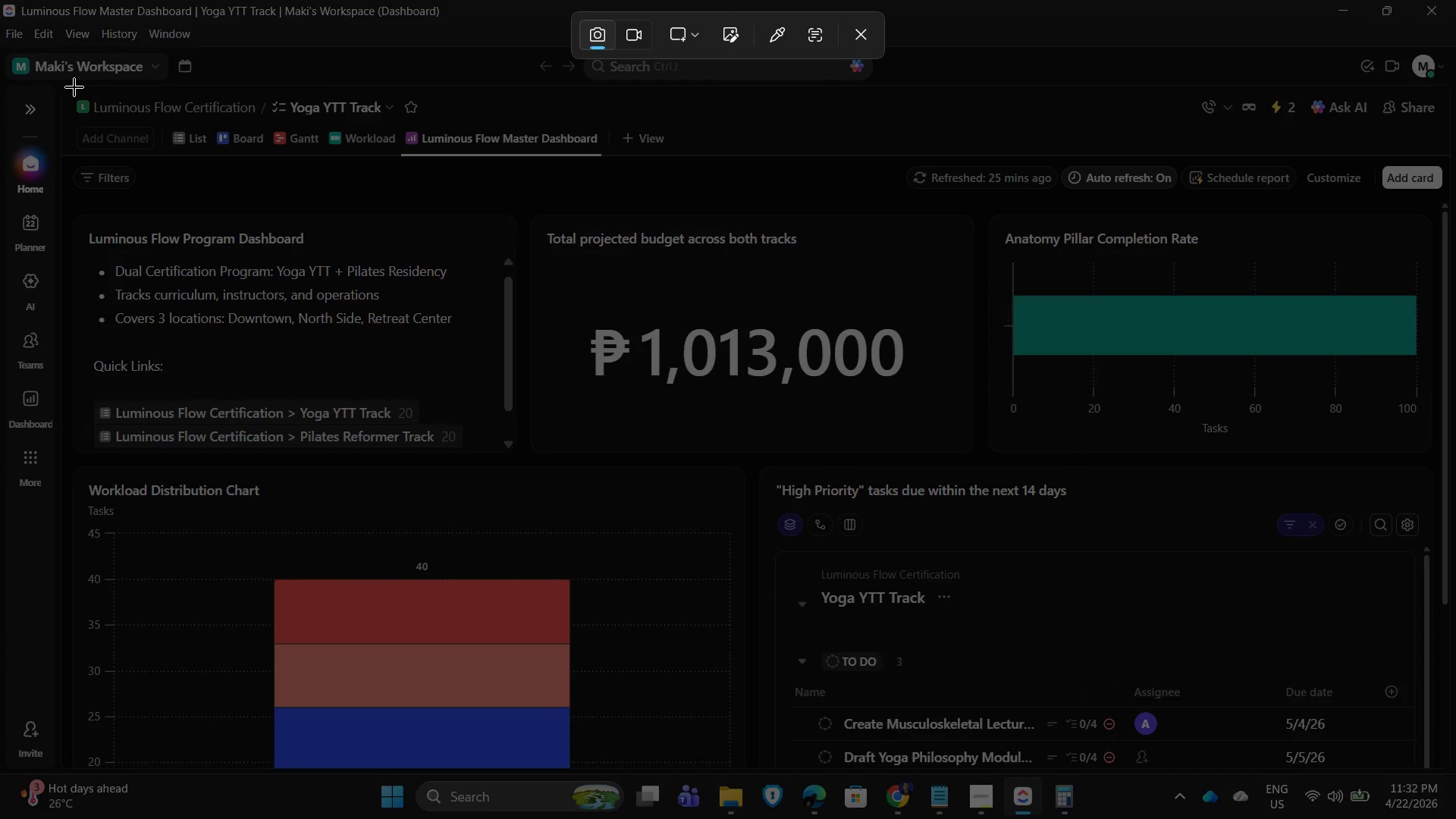 
left_click_drag(start_coordinate=[63, 86], to_coordinate=[1444, 766])
 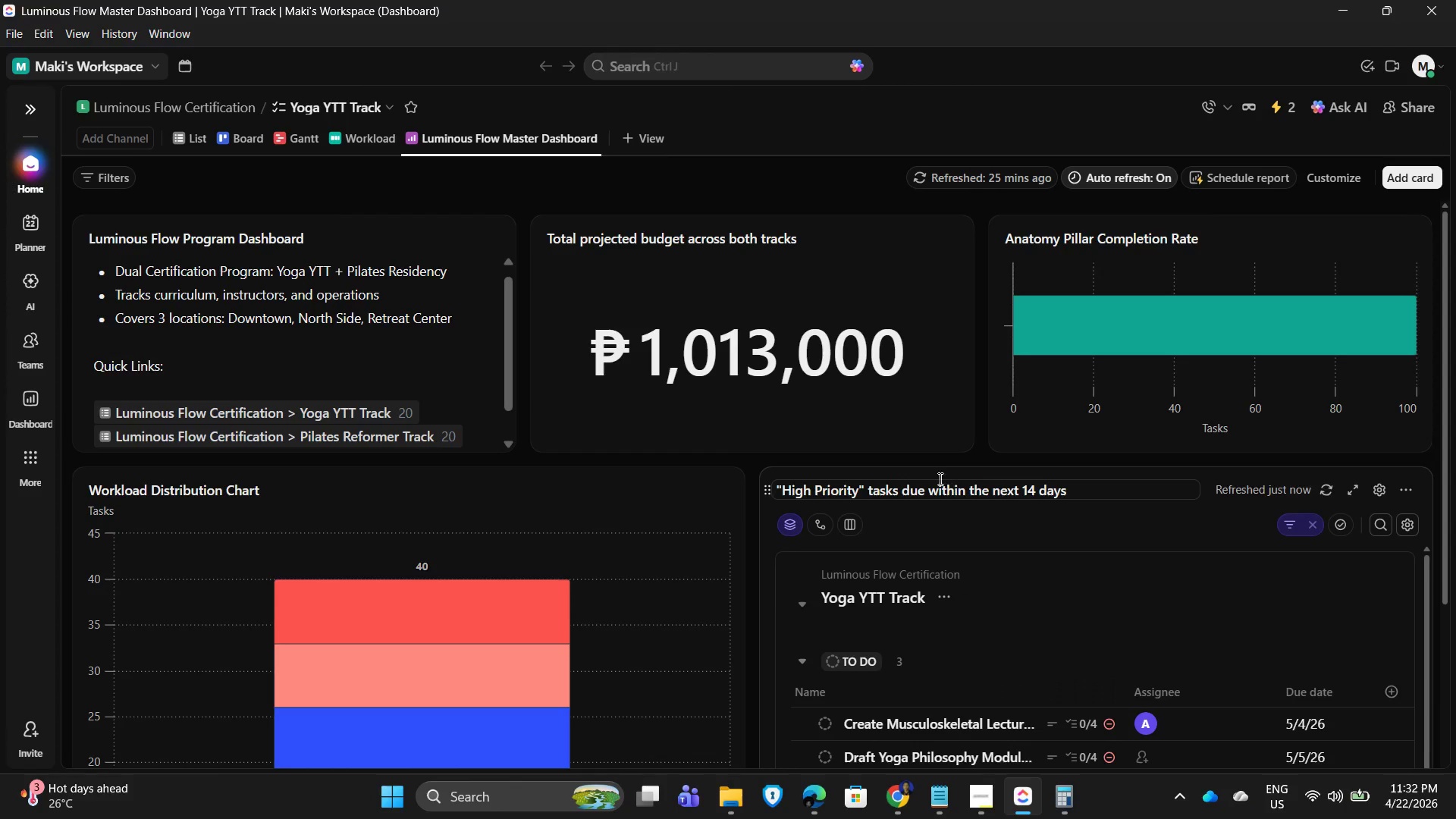 
scroll: coordinate [986, 479], scroll_direction: down, amount: 4.0
 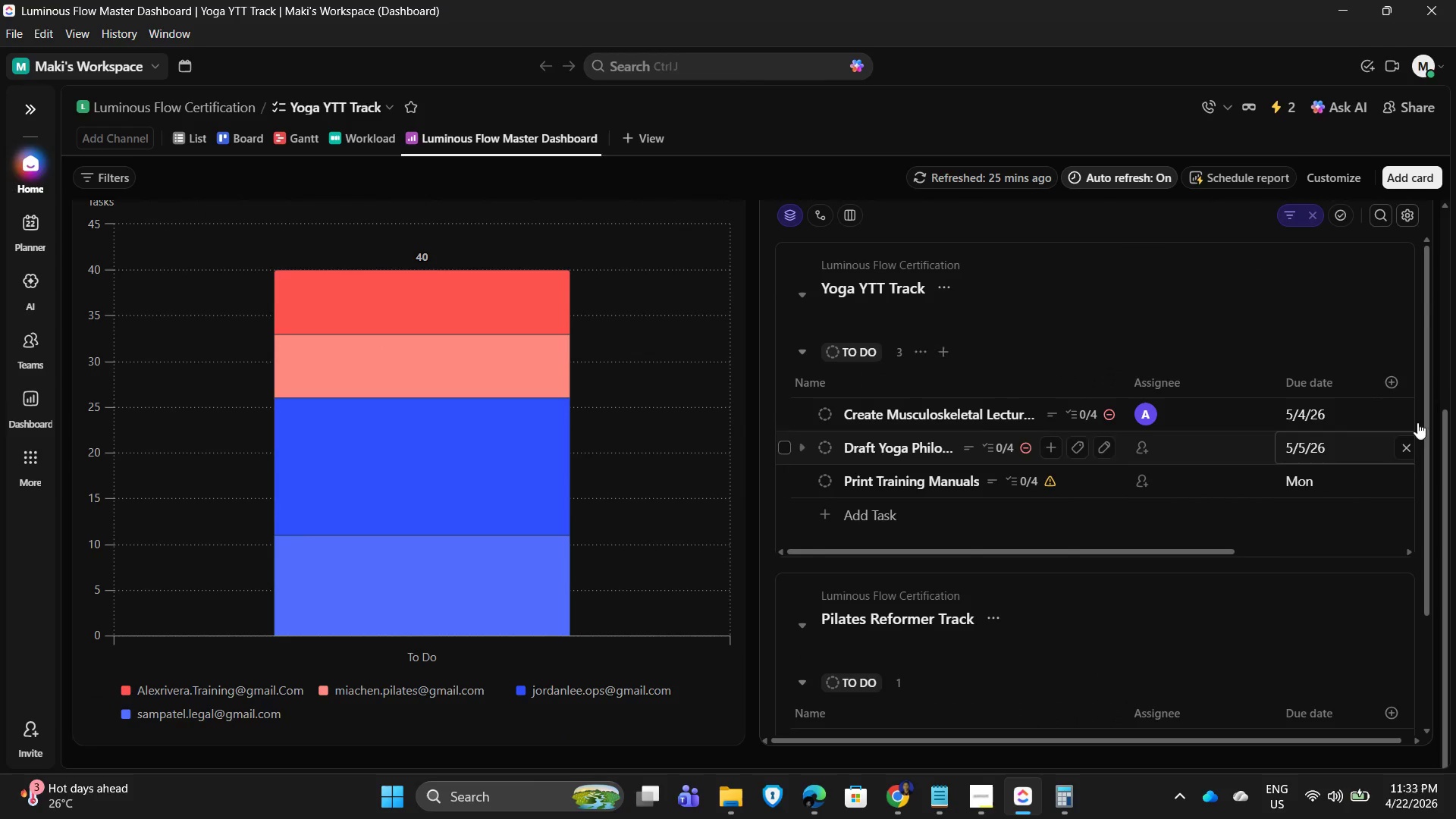 
scroll: coordinate [1442, 388], scroll_direction: none, amount: 0.0
 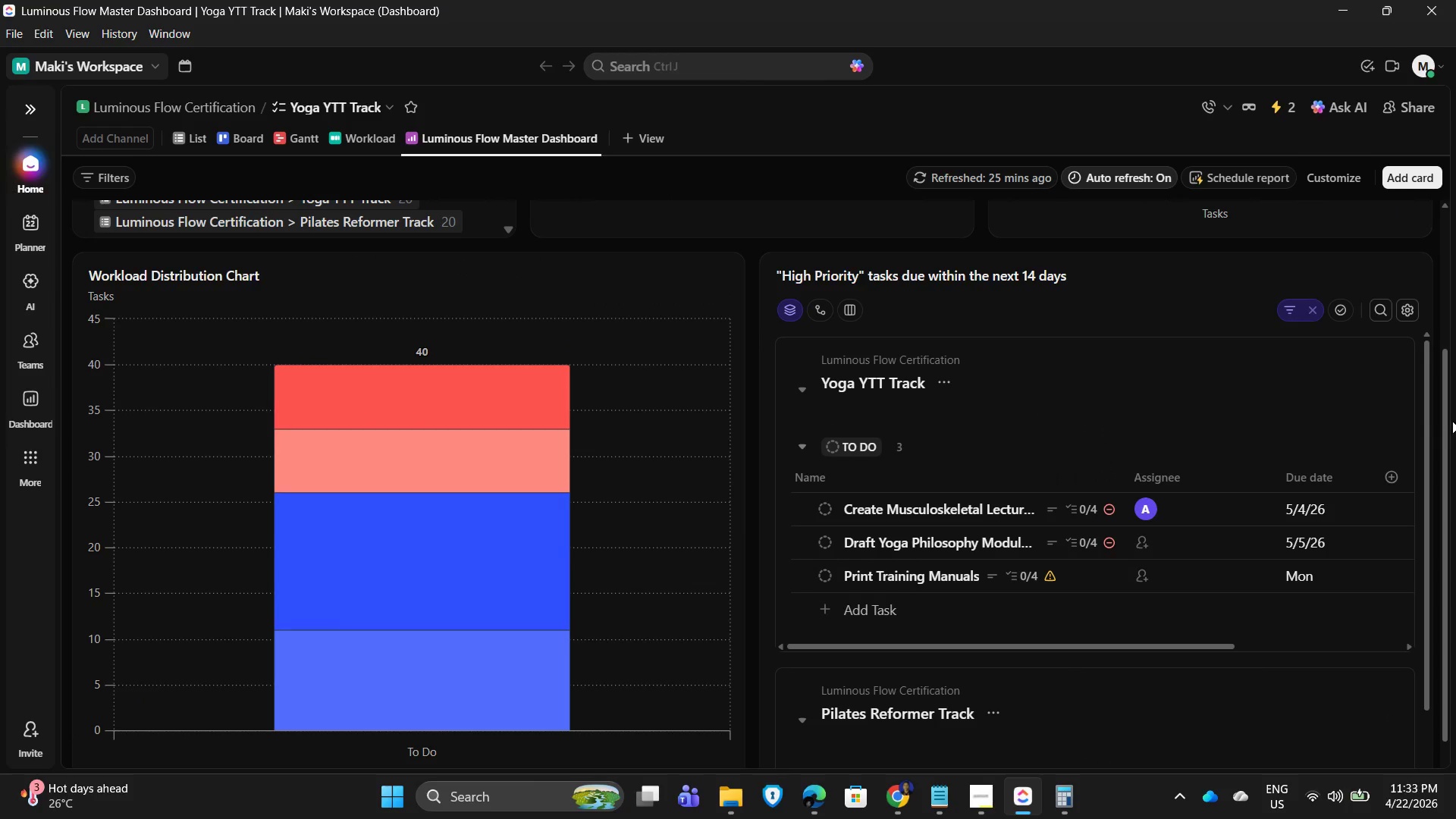 
left_click_drag(start_coordinate=[1445, 412], to_coordinate=[1451, 438])
 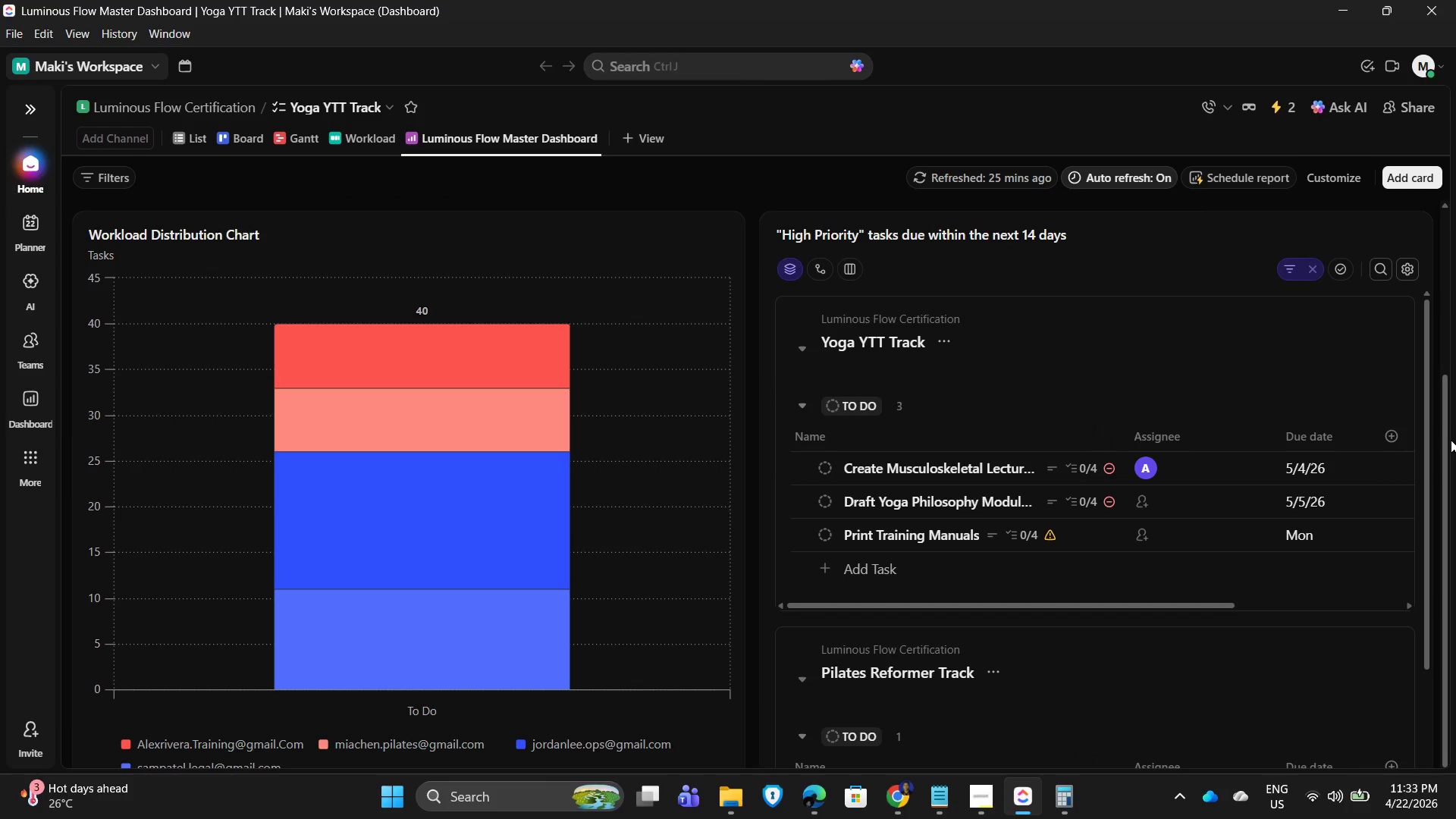 
key(PrintScreen)
 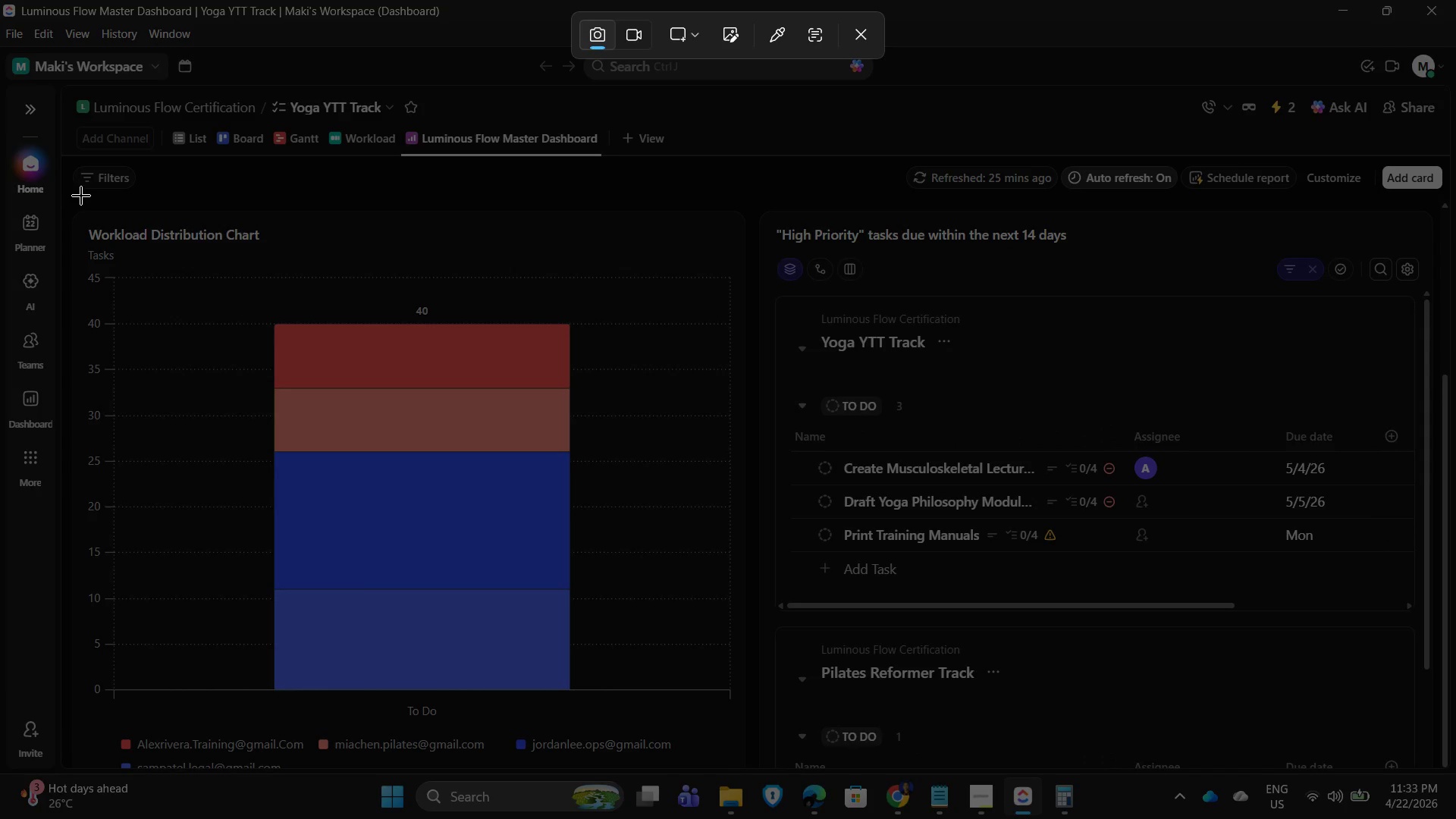 
left_click_drag(start_coordinate=[70, 84], to_coordinate=[1447, 770])